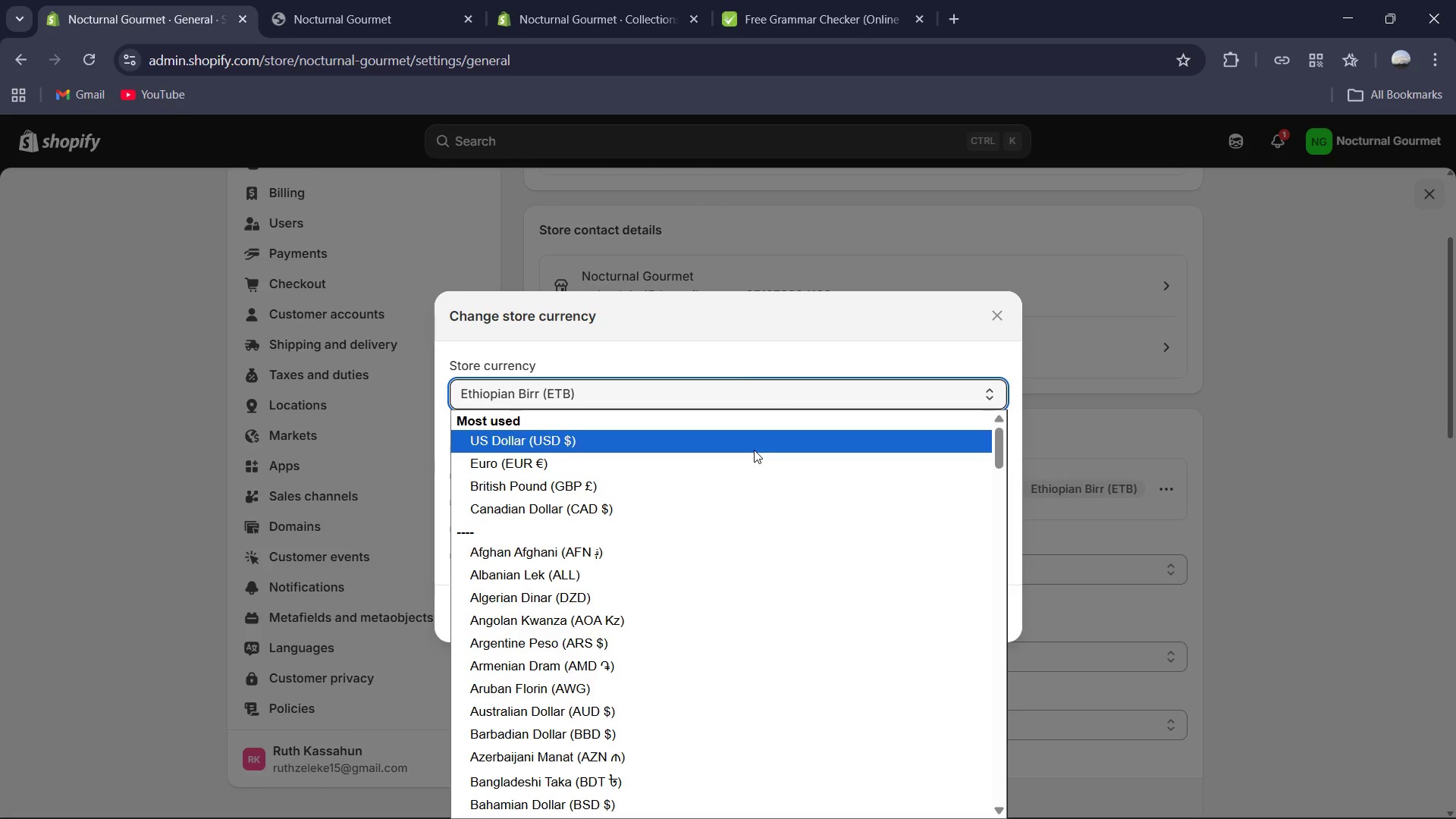 
left_click([754, 450])
 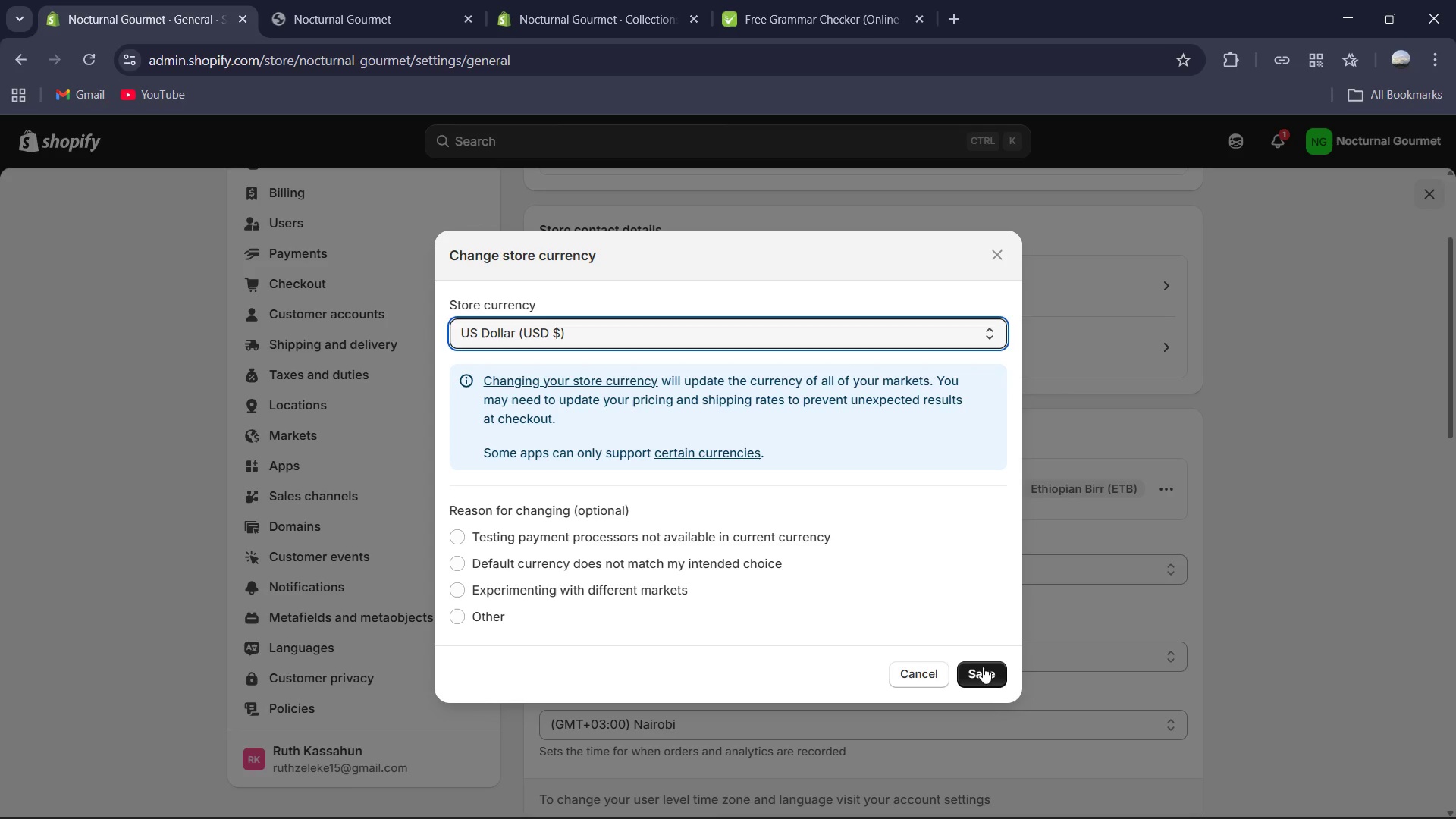 
mouse_move([385, 9])
 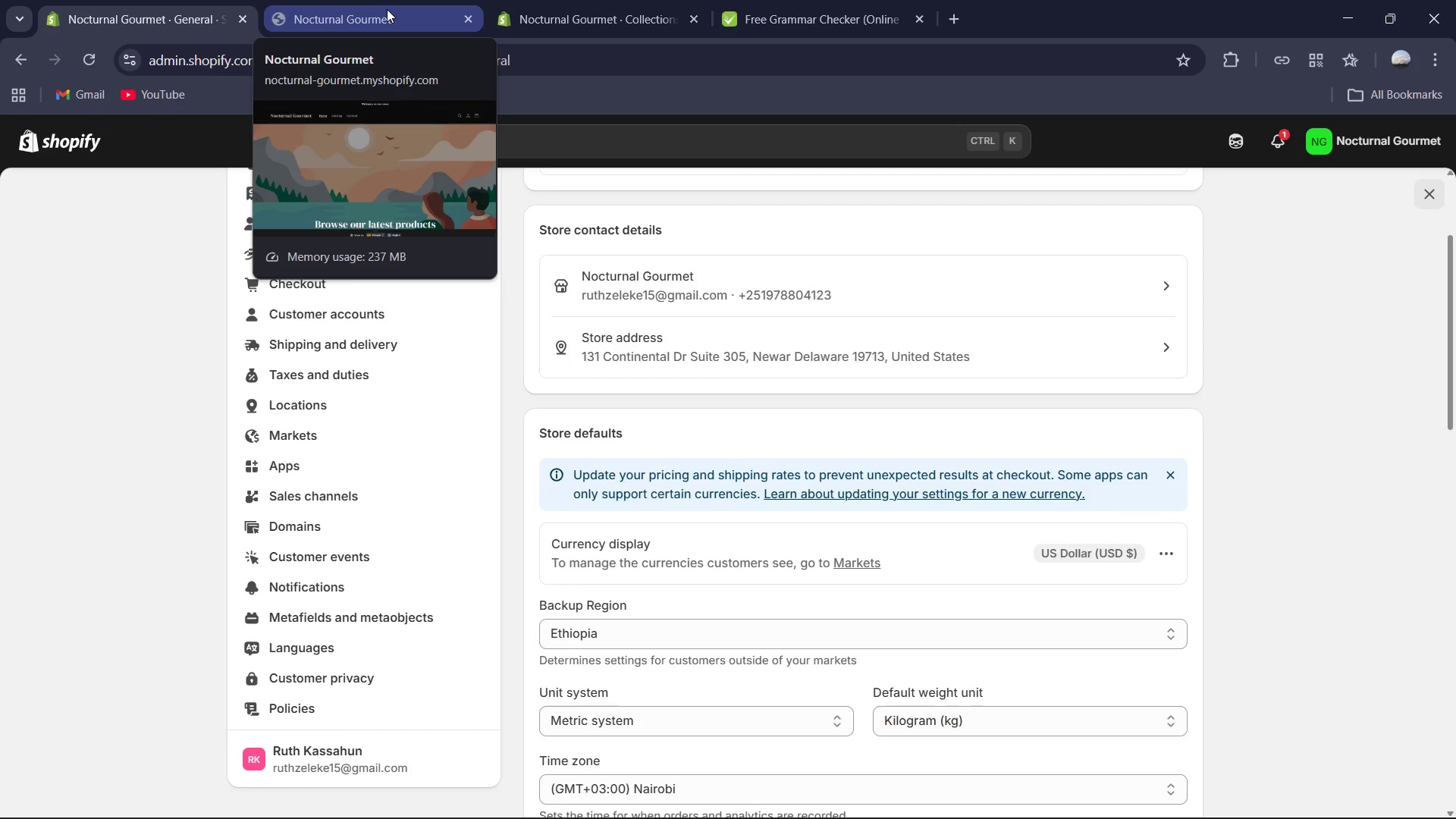 
left_click([387, 9])
 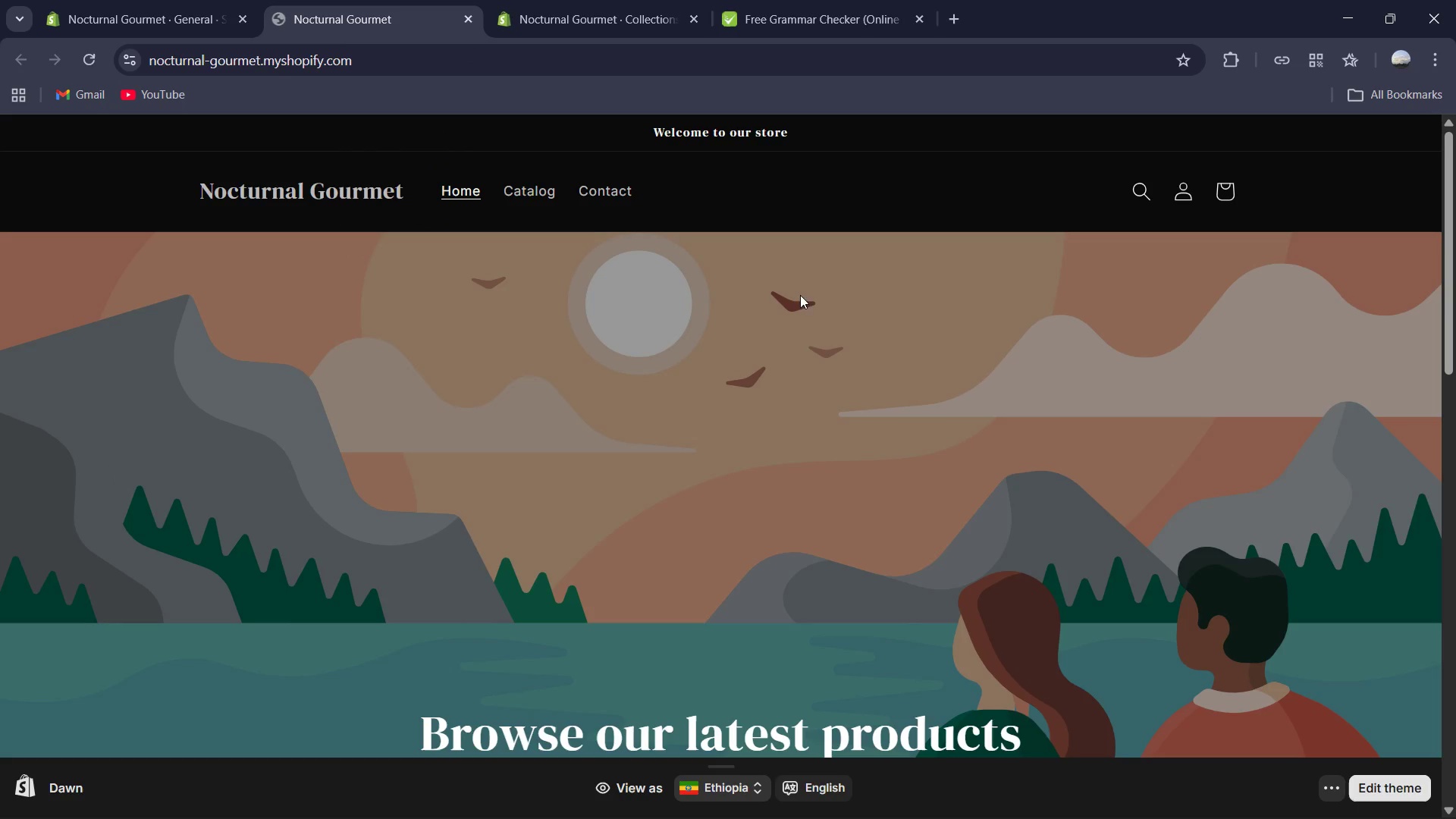 
scroll: coordinate [877, 306], scroll_direction: down, amount: 6.0
 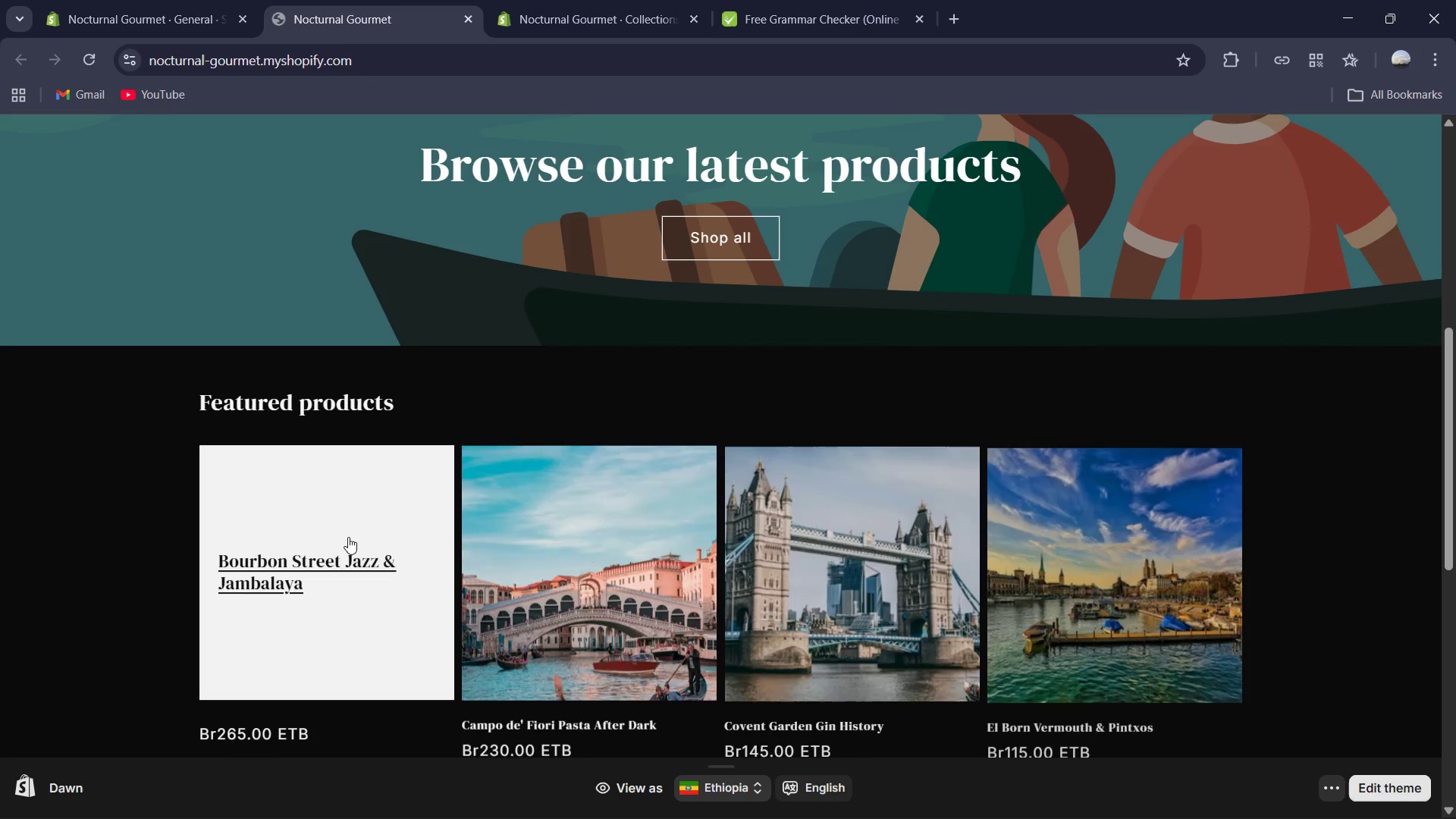 
left_click([337, 555])
 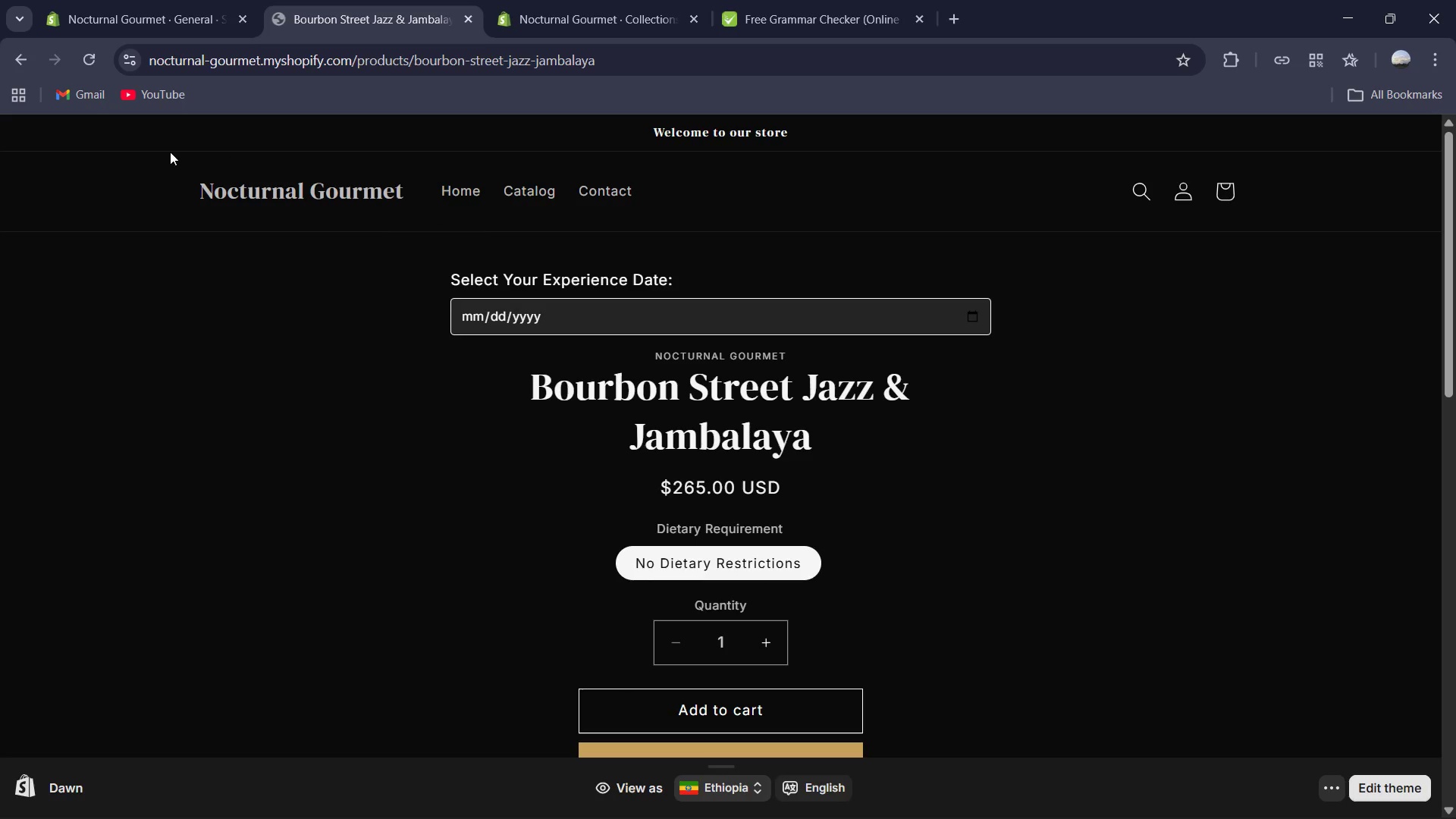 
left_click([17, 55])
 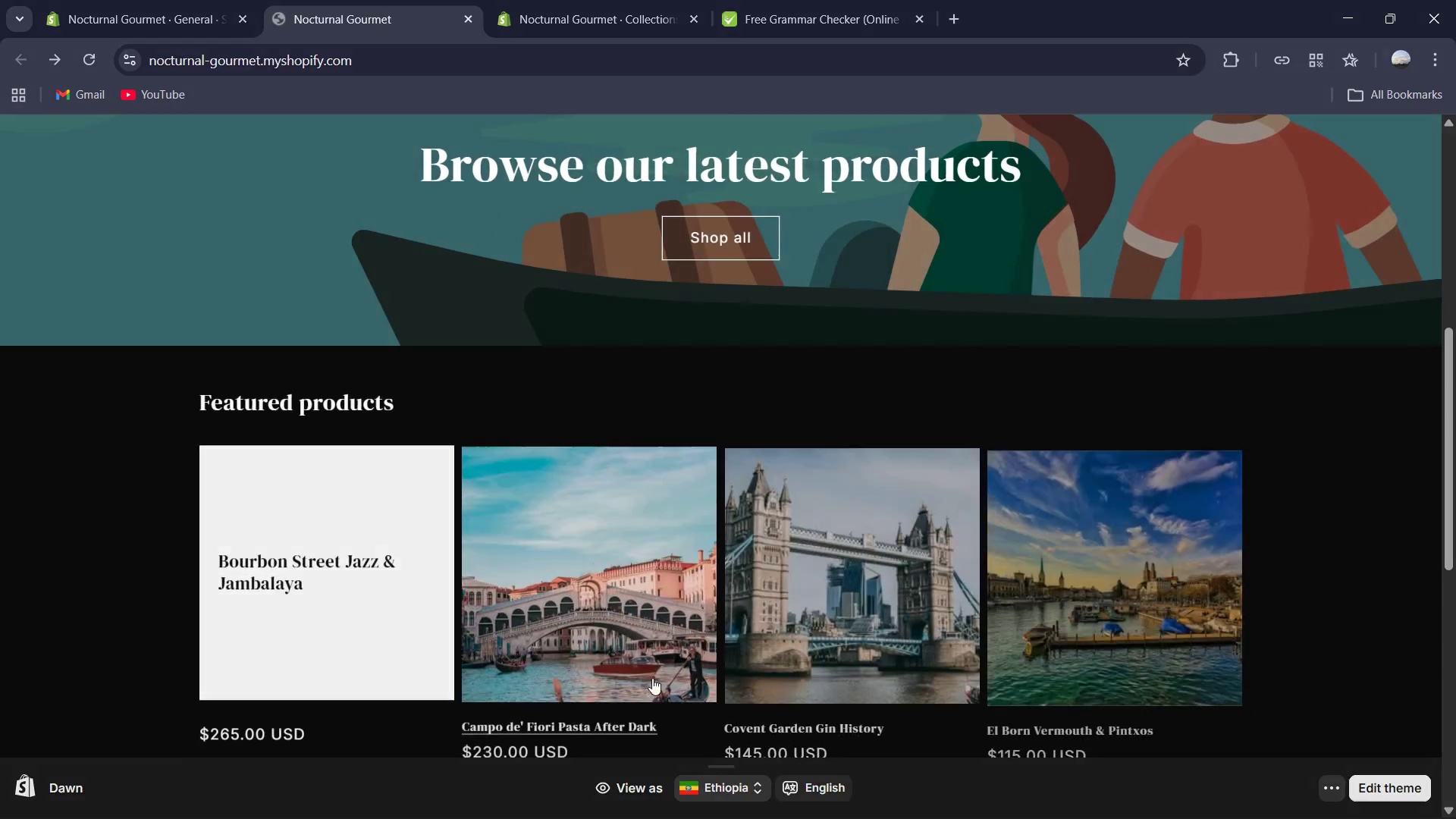 
wait(8.95)
 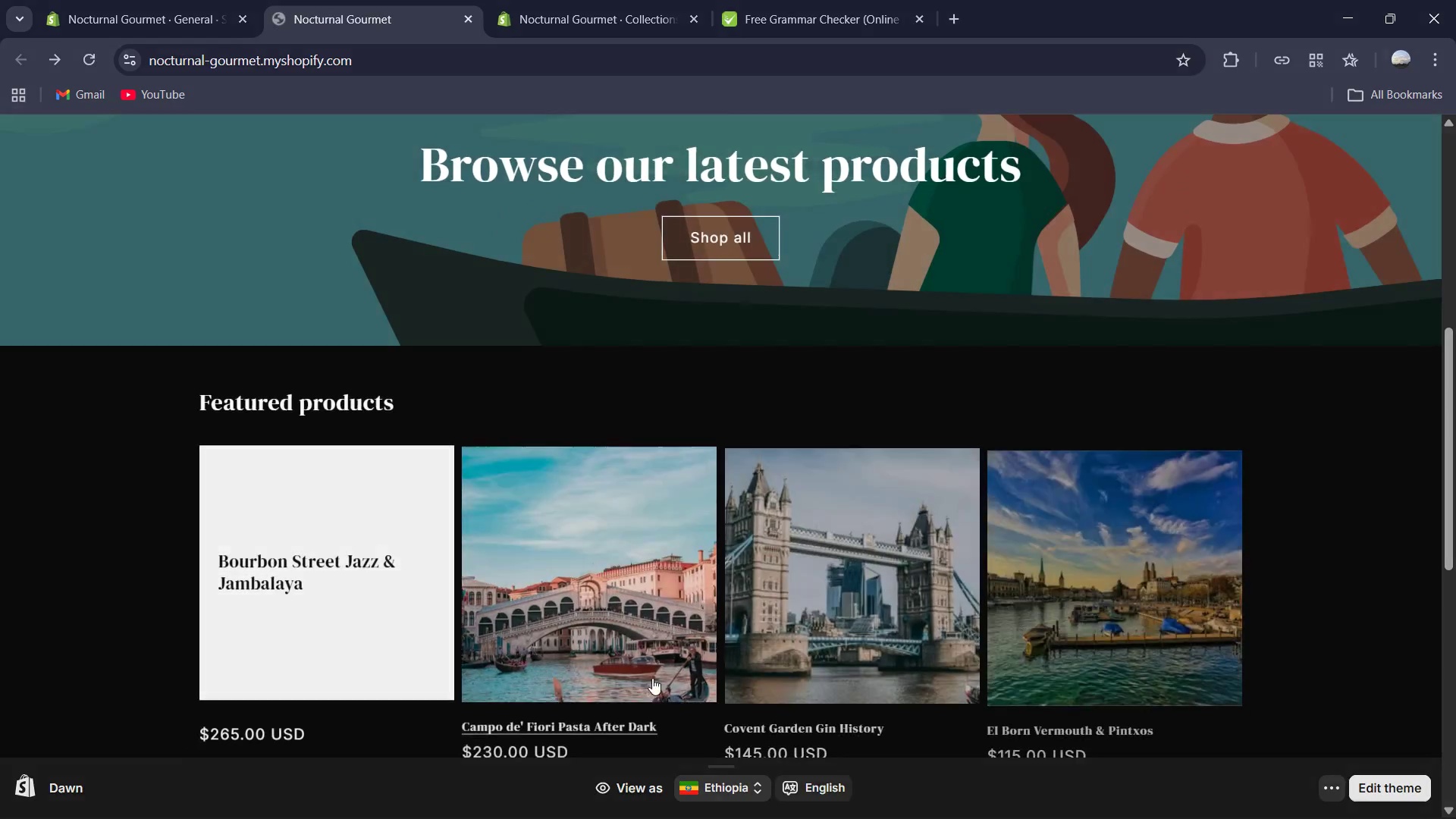 
left_click([14, 61])
 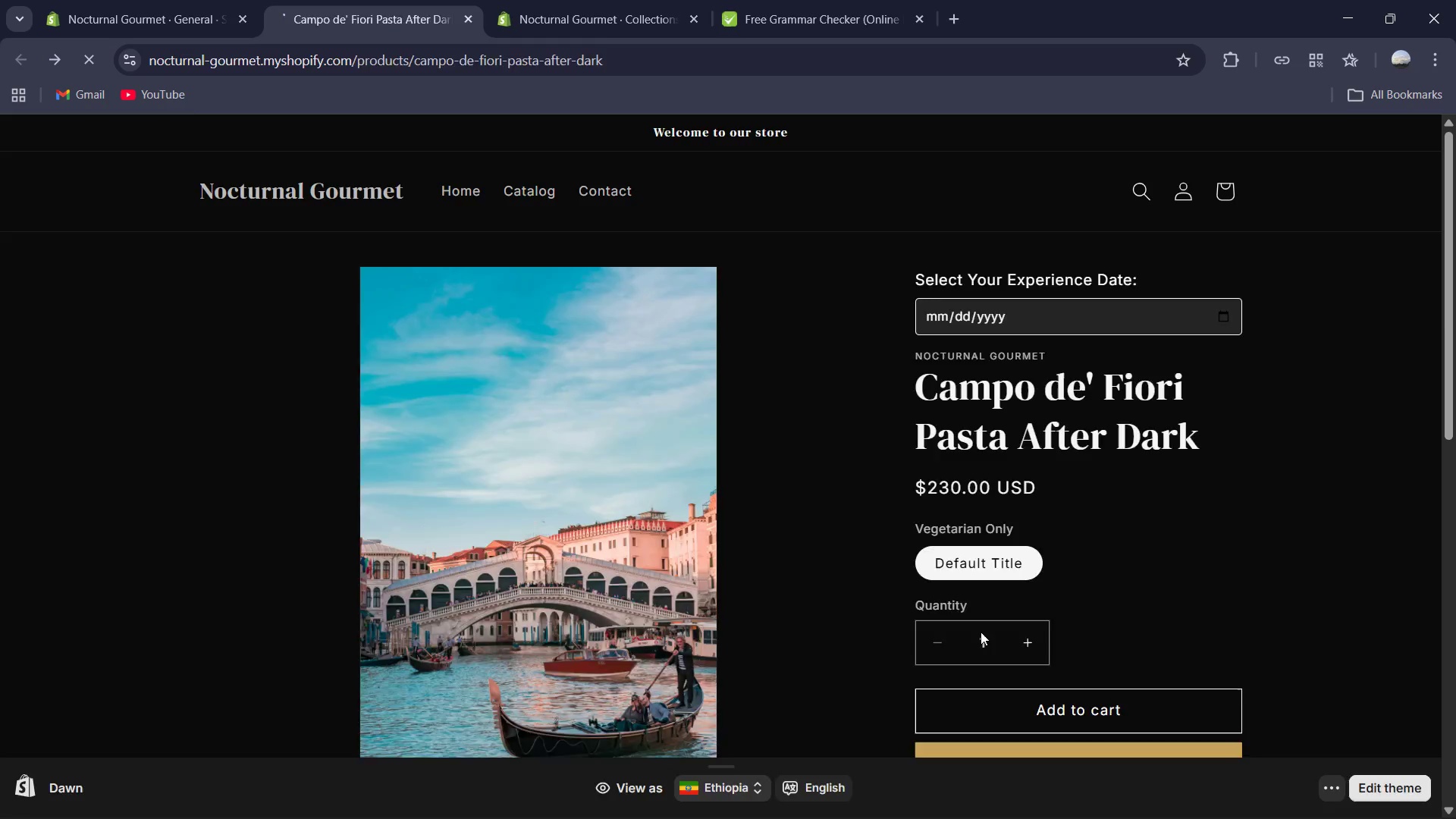 
left_click([858, 566])
 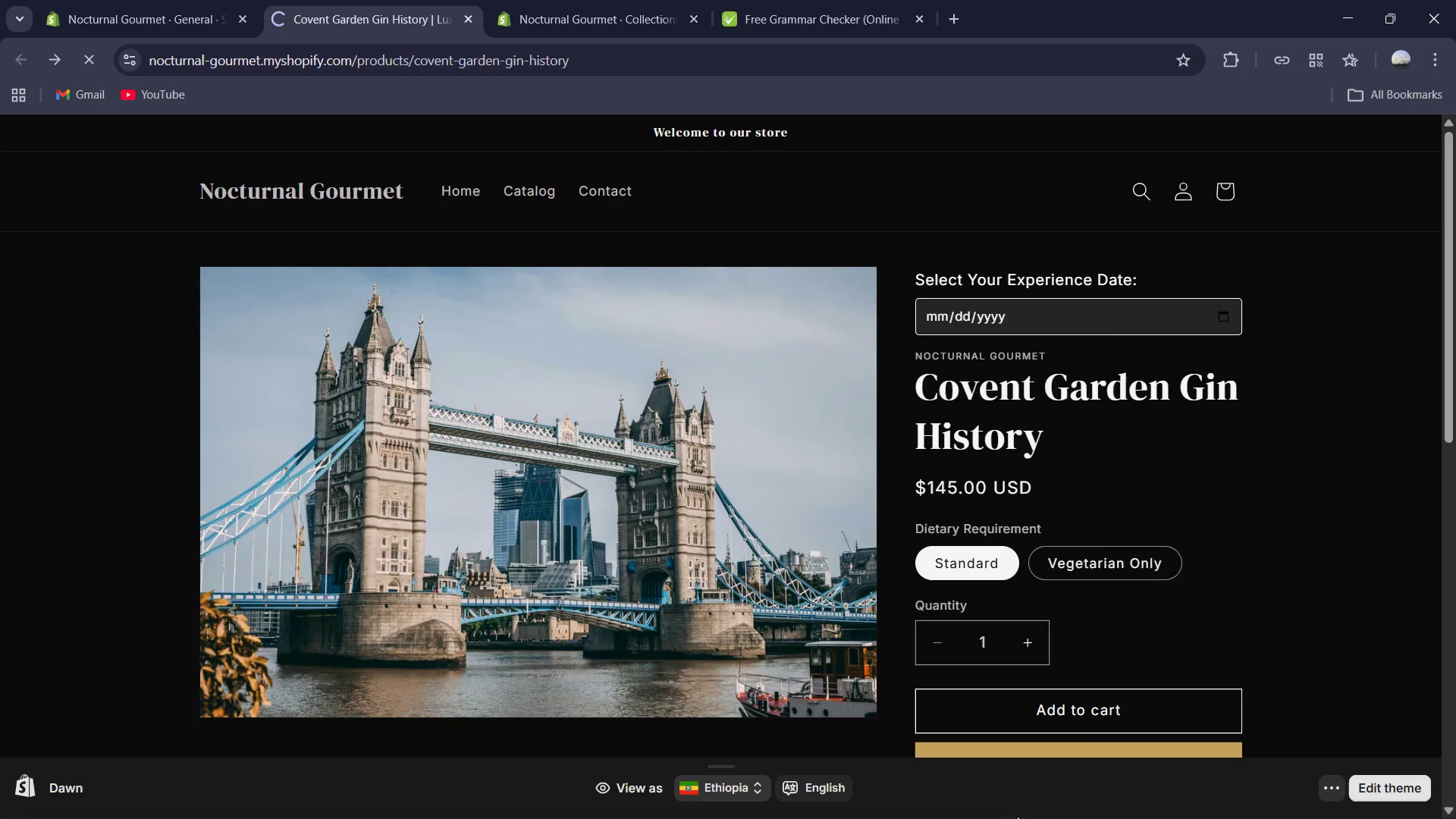 
scroll: coordinate [878, 717], scroll_direction: down, amount: 3.0
 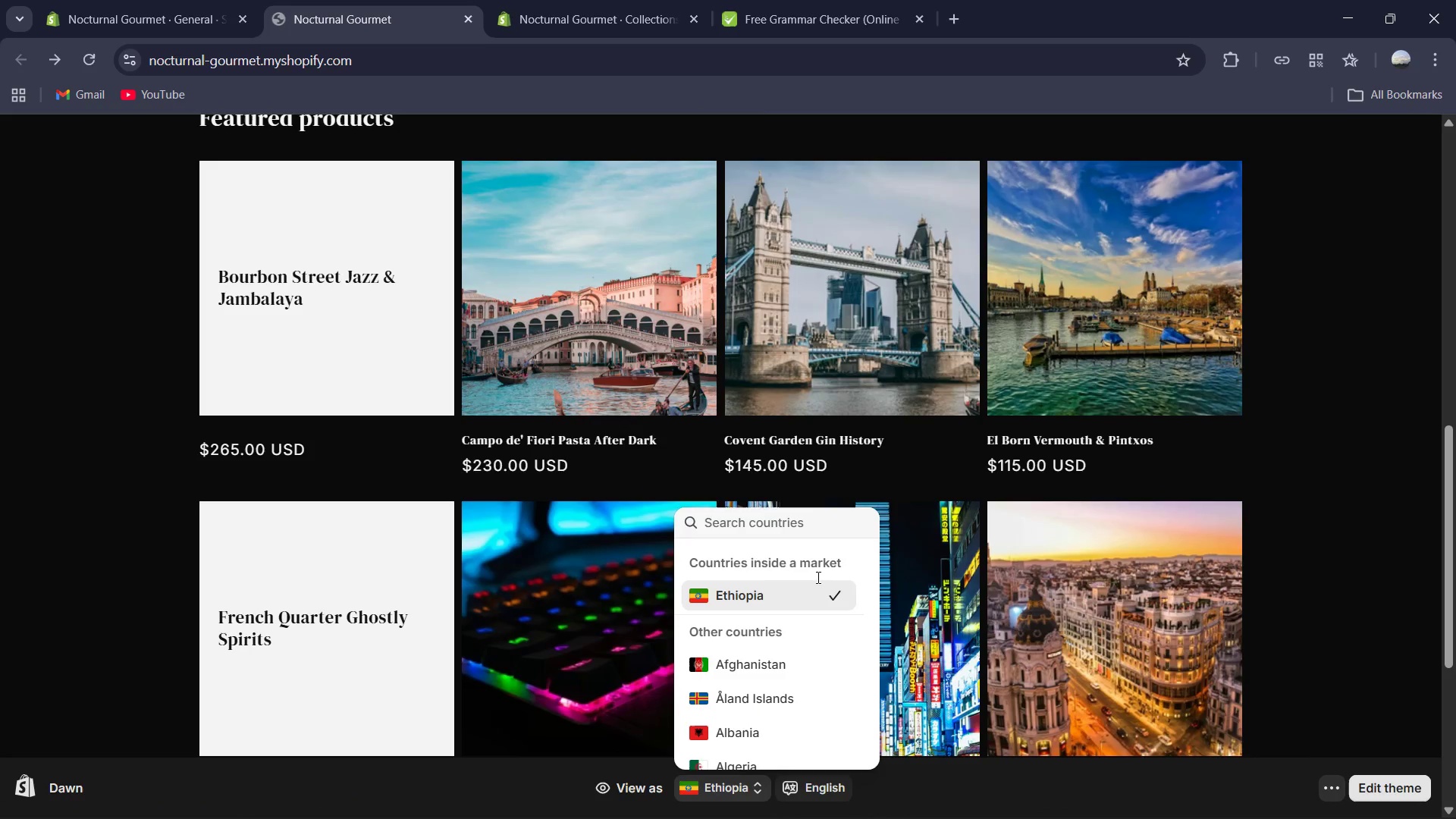 
type(uni)
 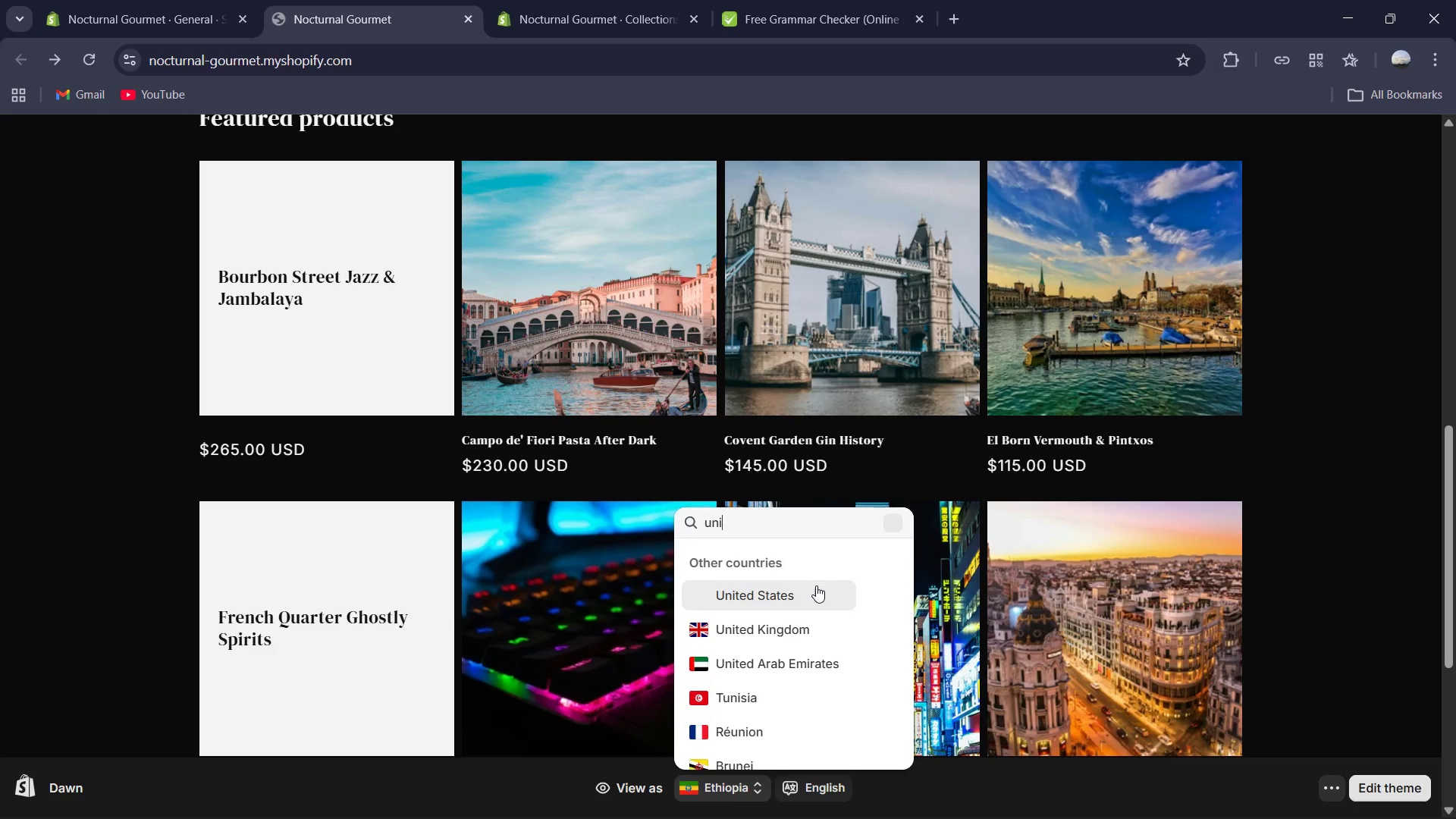 
left_click([811, 588])
 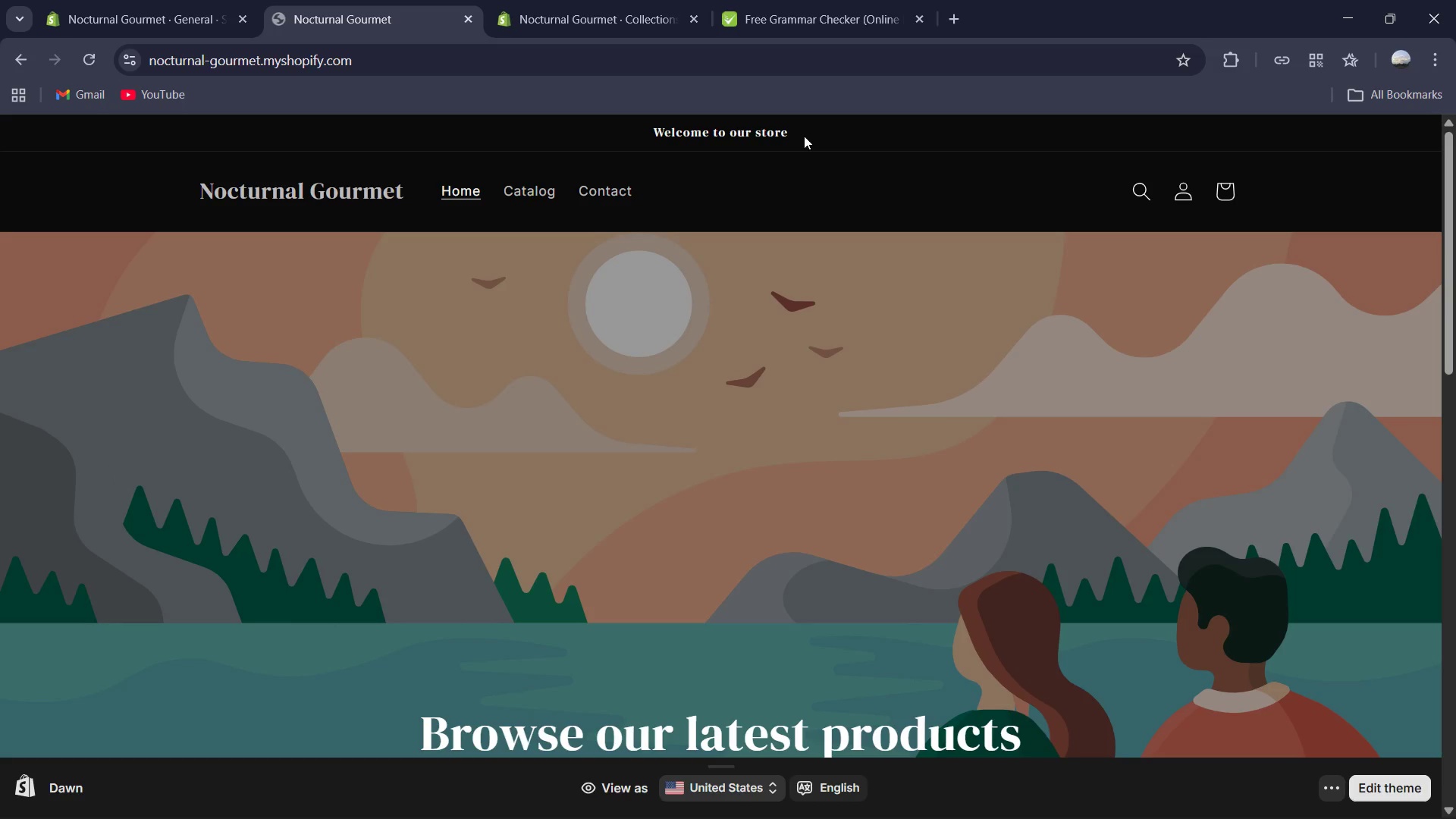 
wait(18.41)
 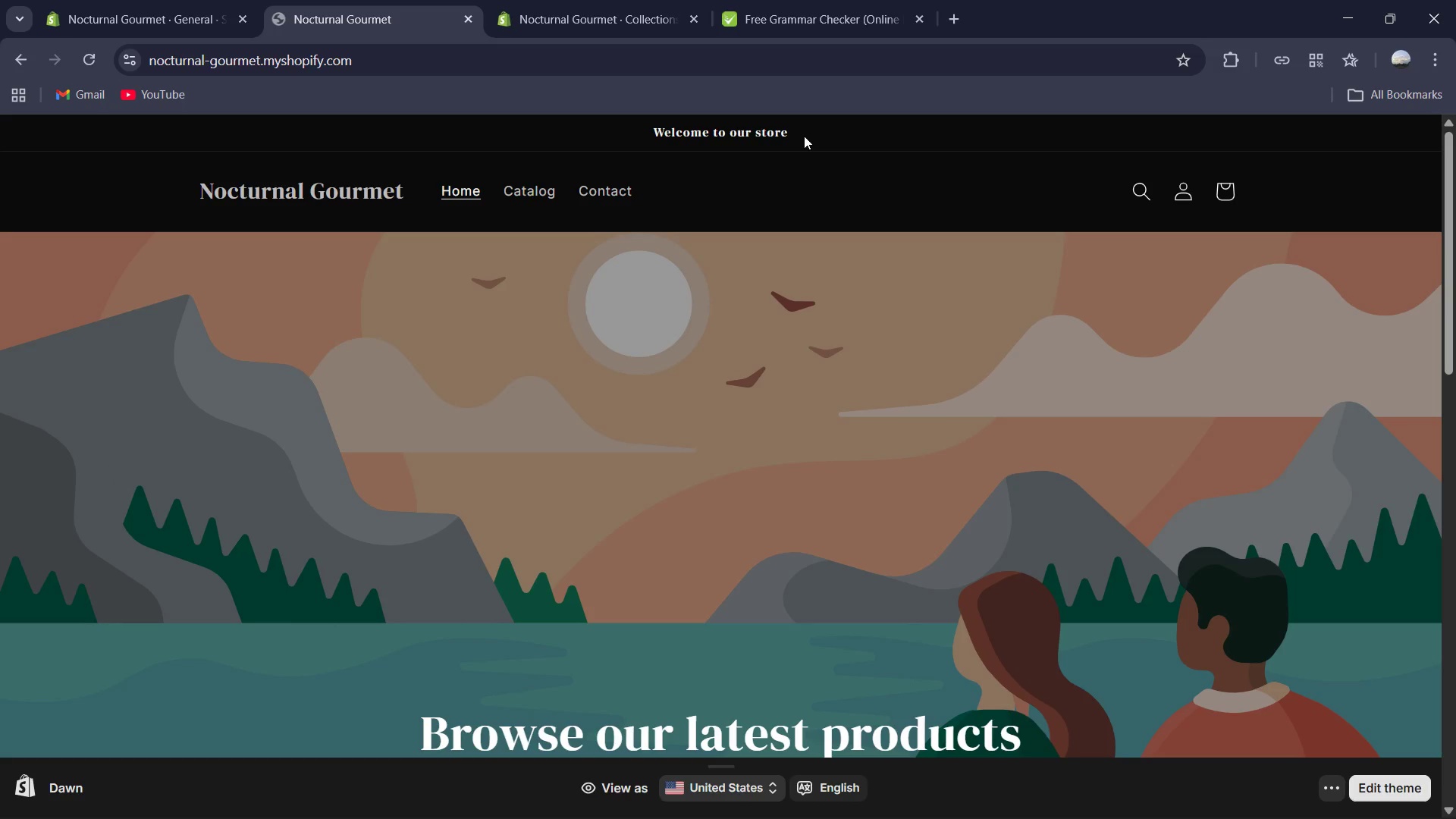 
left_click([130, 0])
 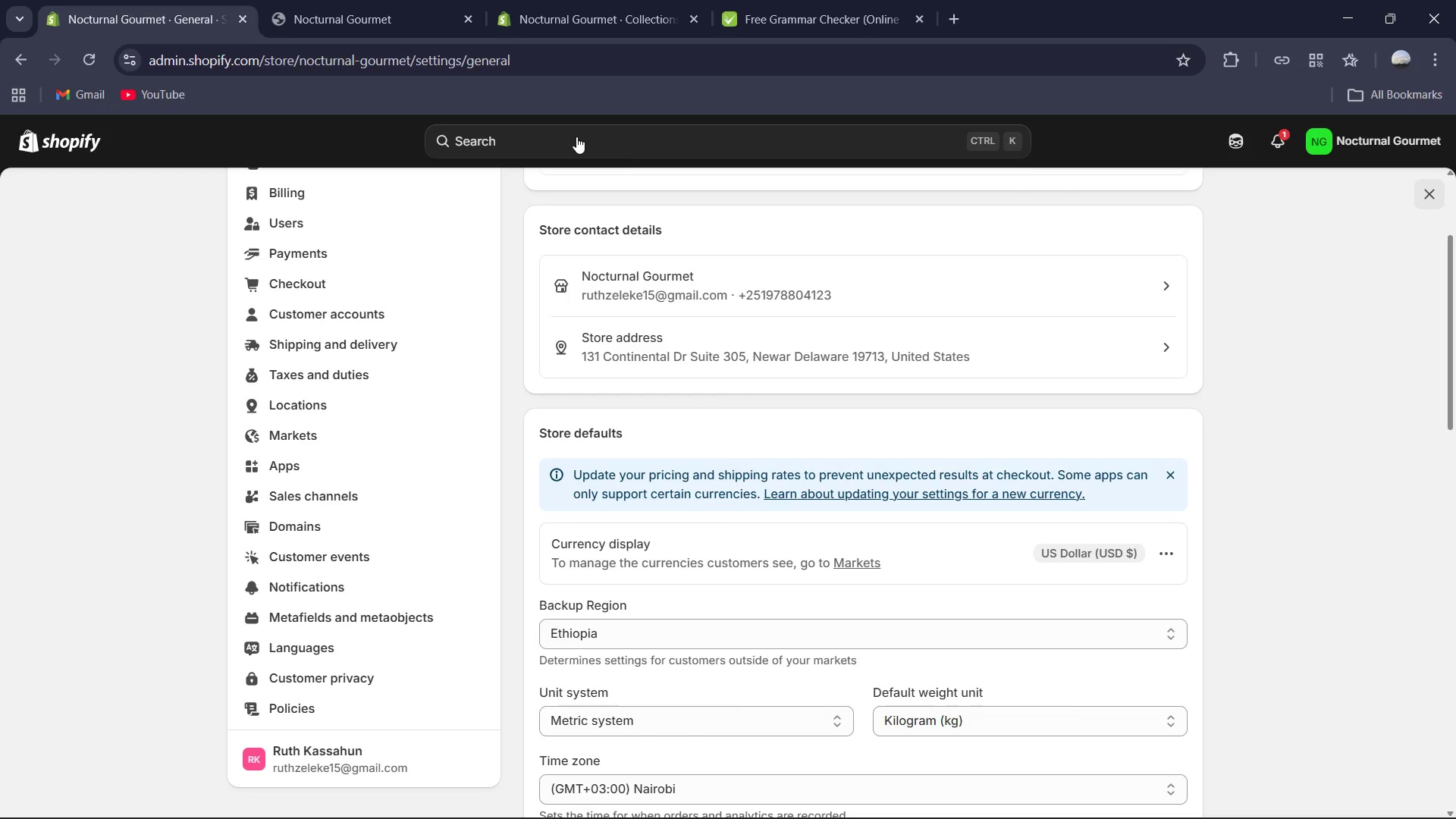 
left_click([576, 136])
 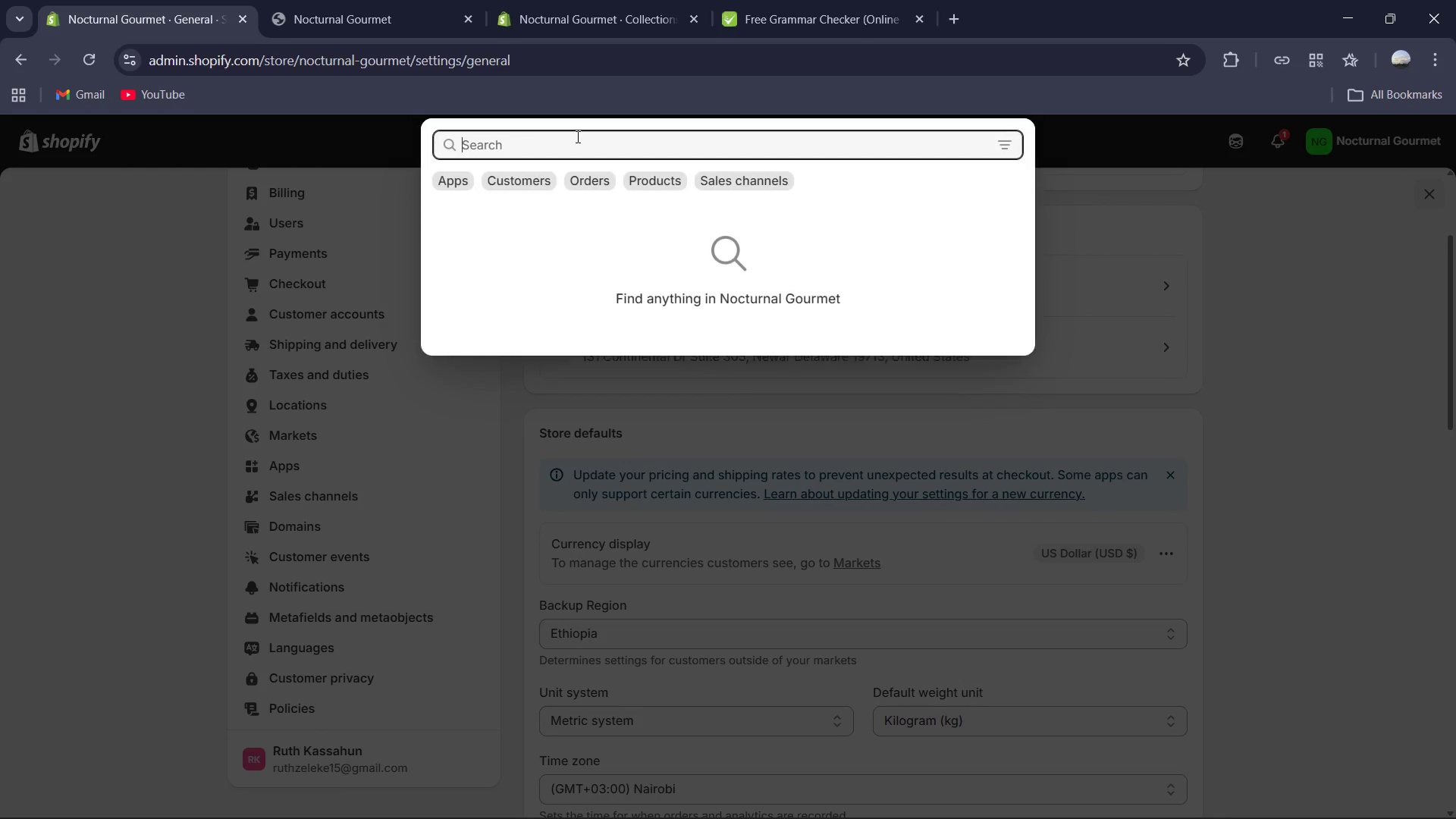 
type(navigation )
 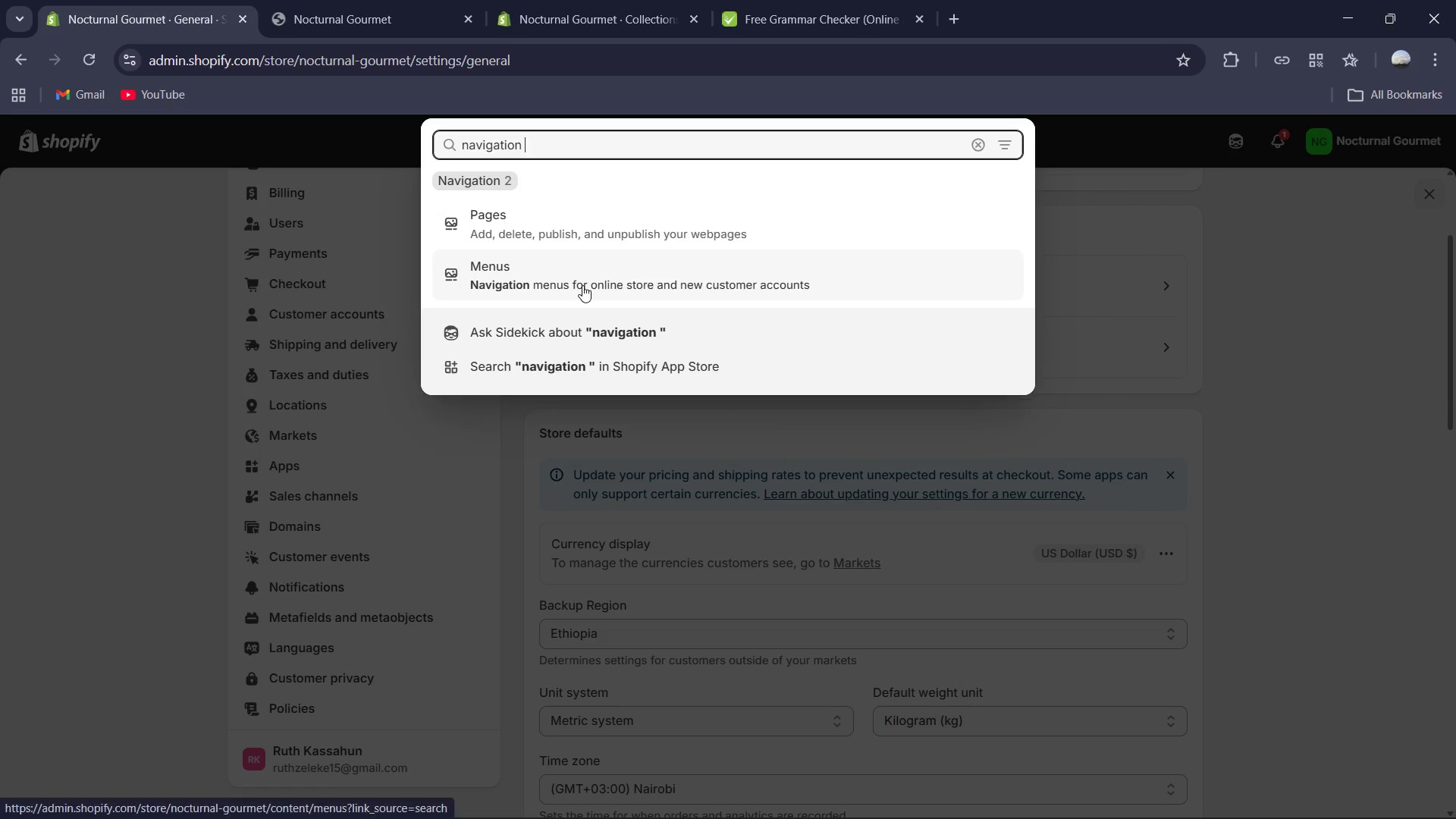 
left_click([587, 283])
 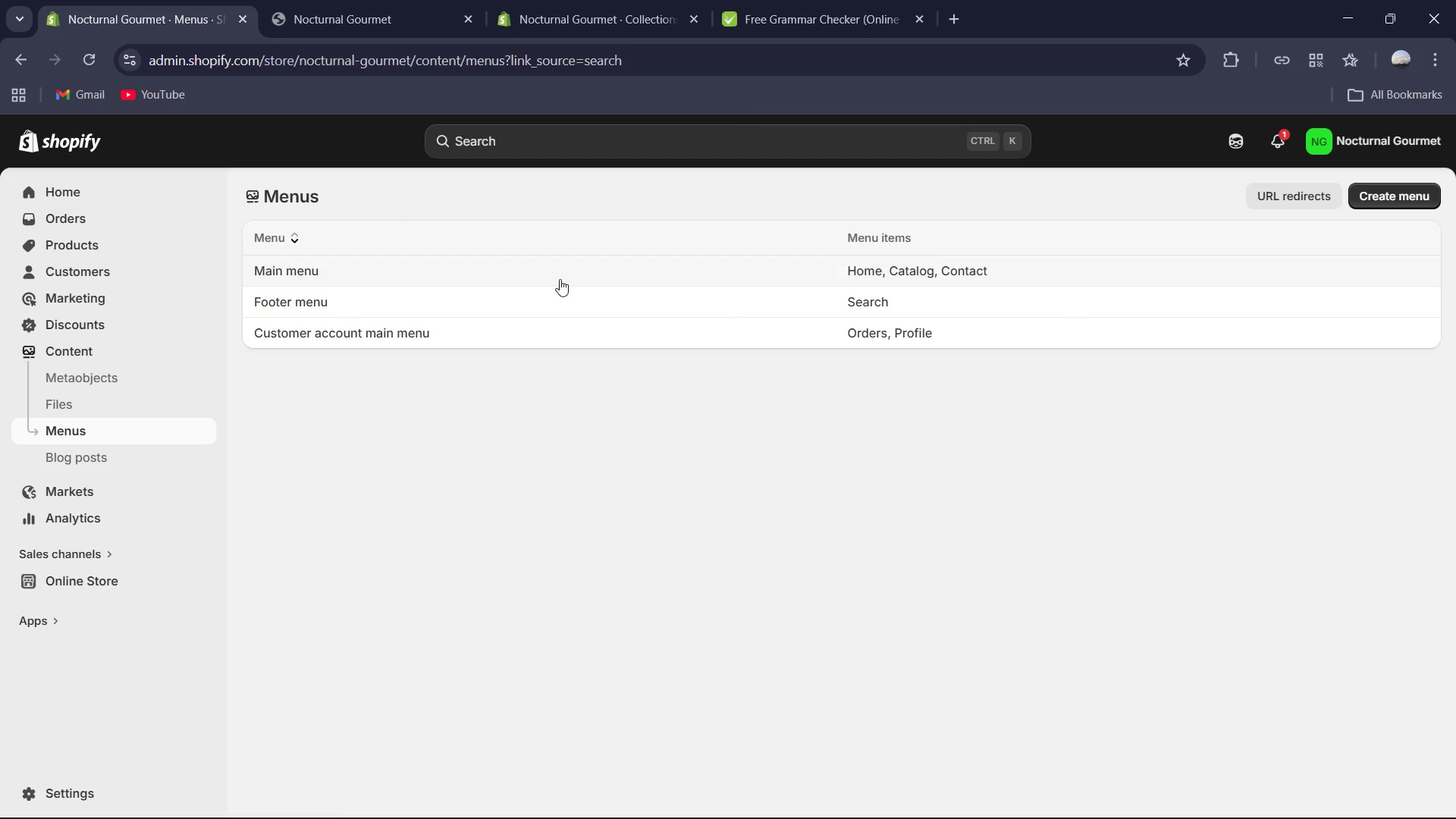 
left_click([300, 261])
 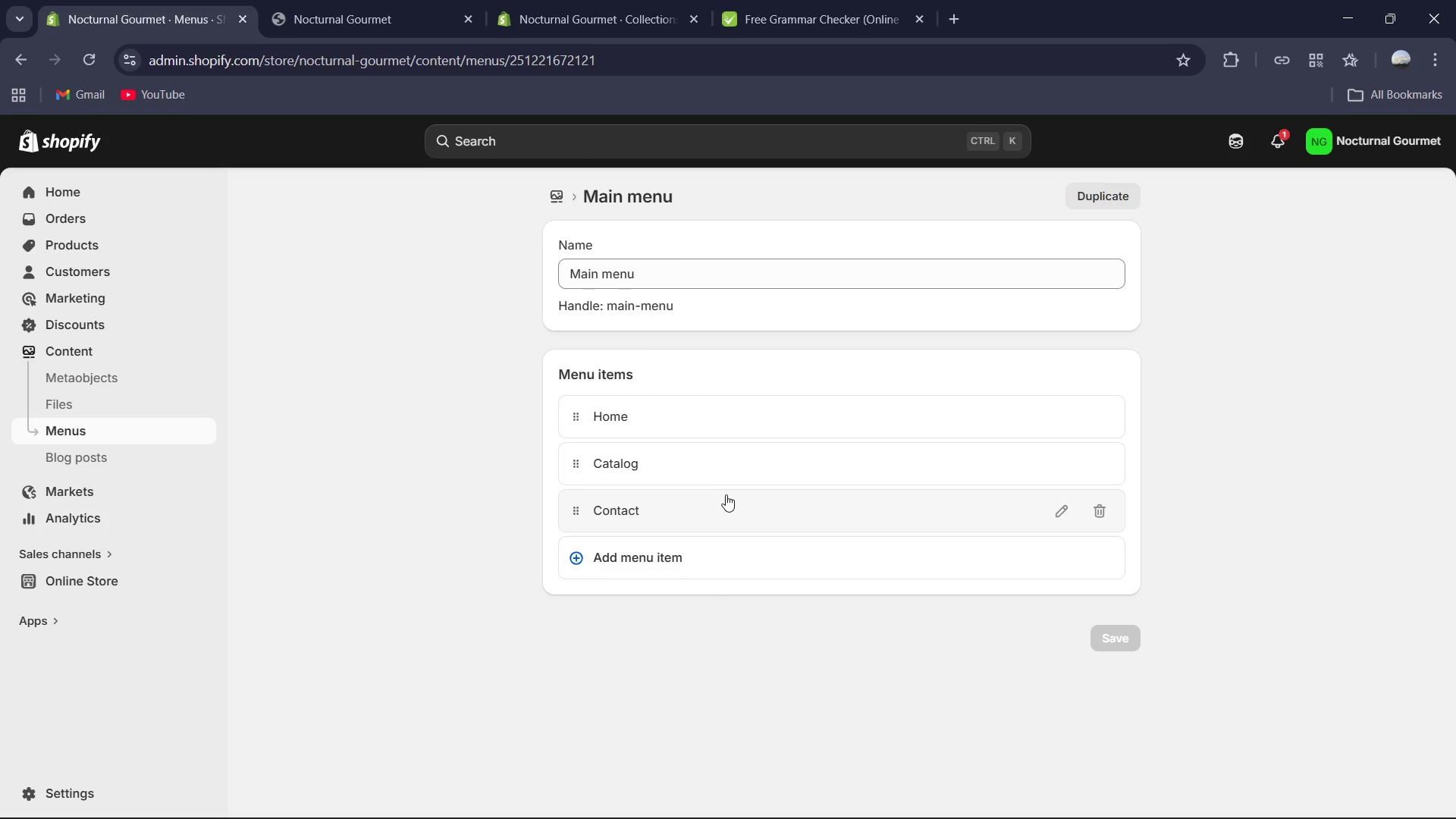 
wait(6.53)
 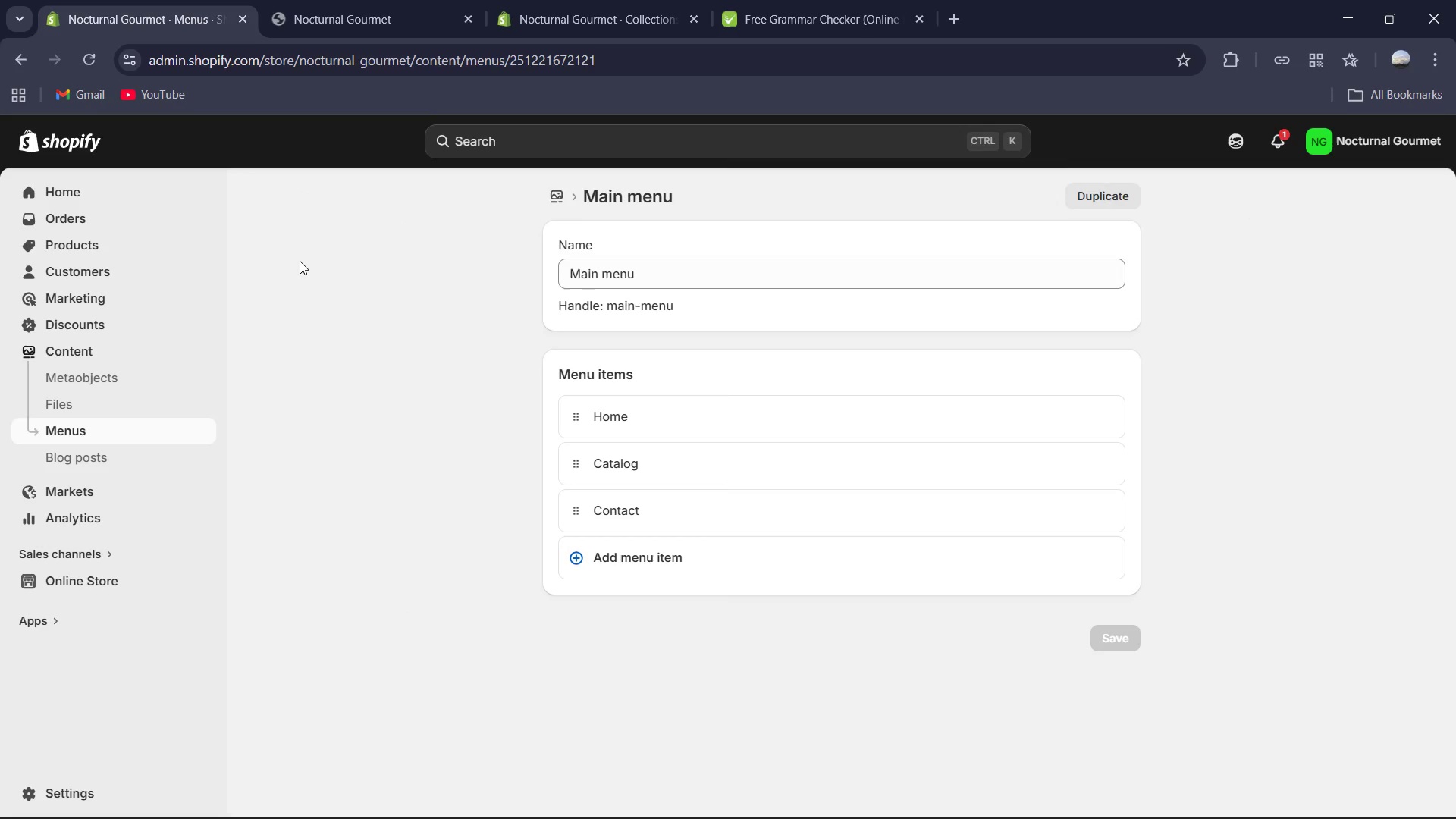 
left_click([661, 548])
 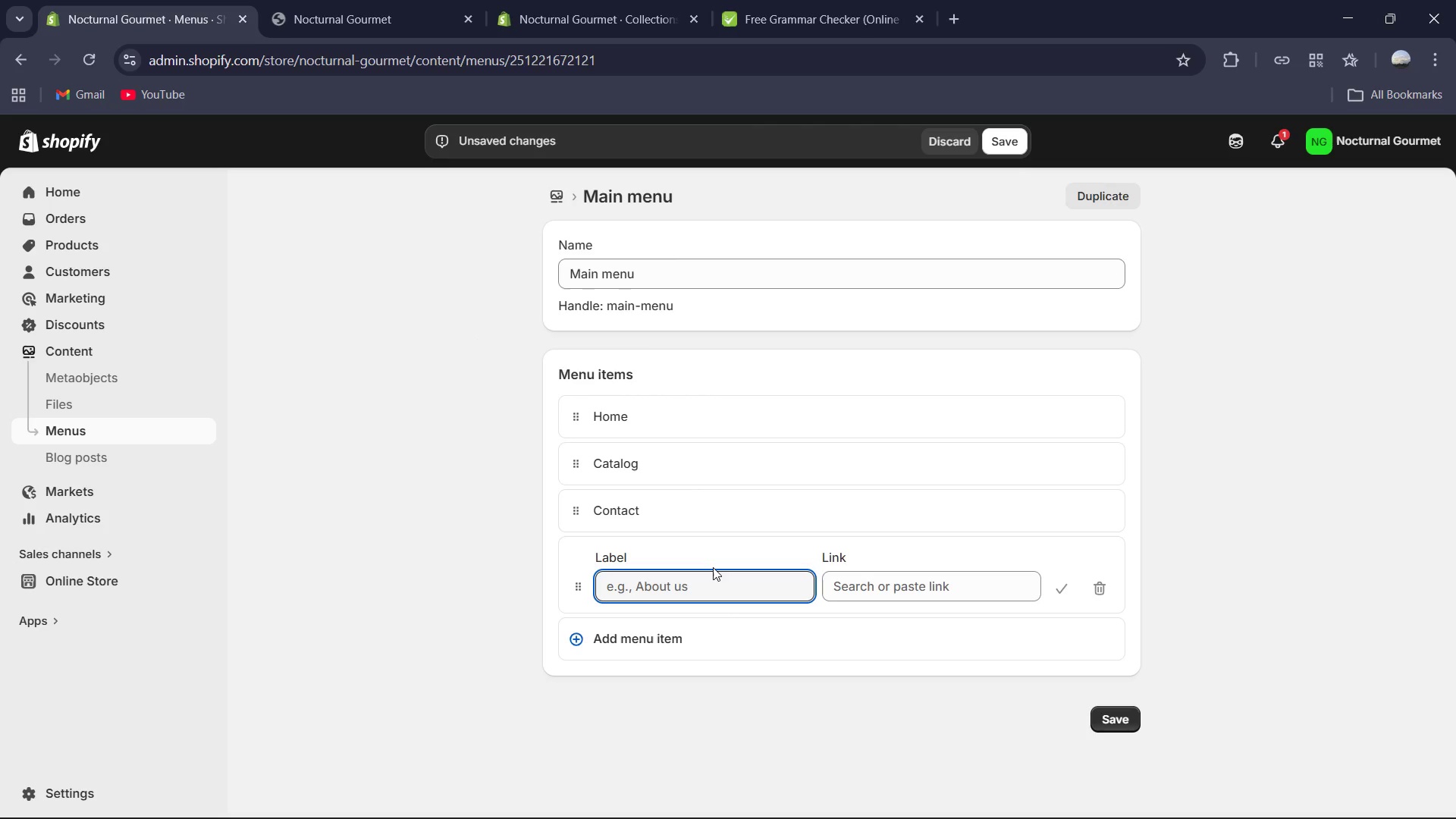 
type(Destination)
 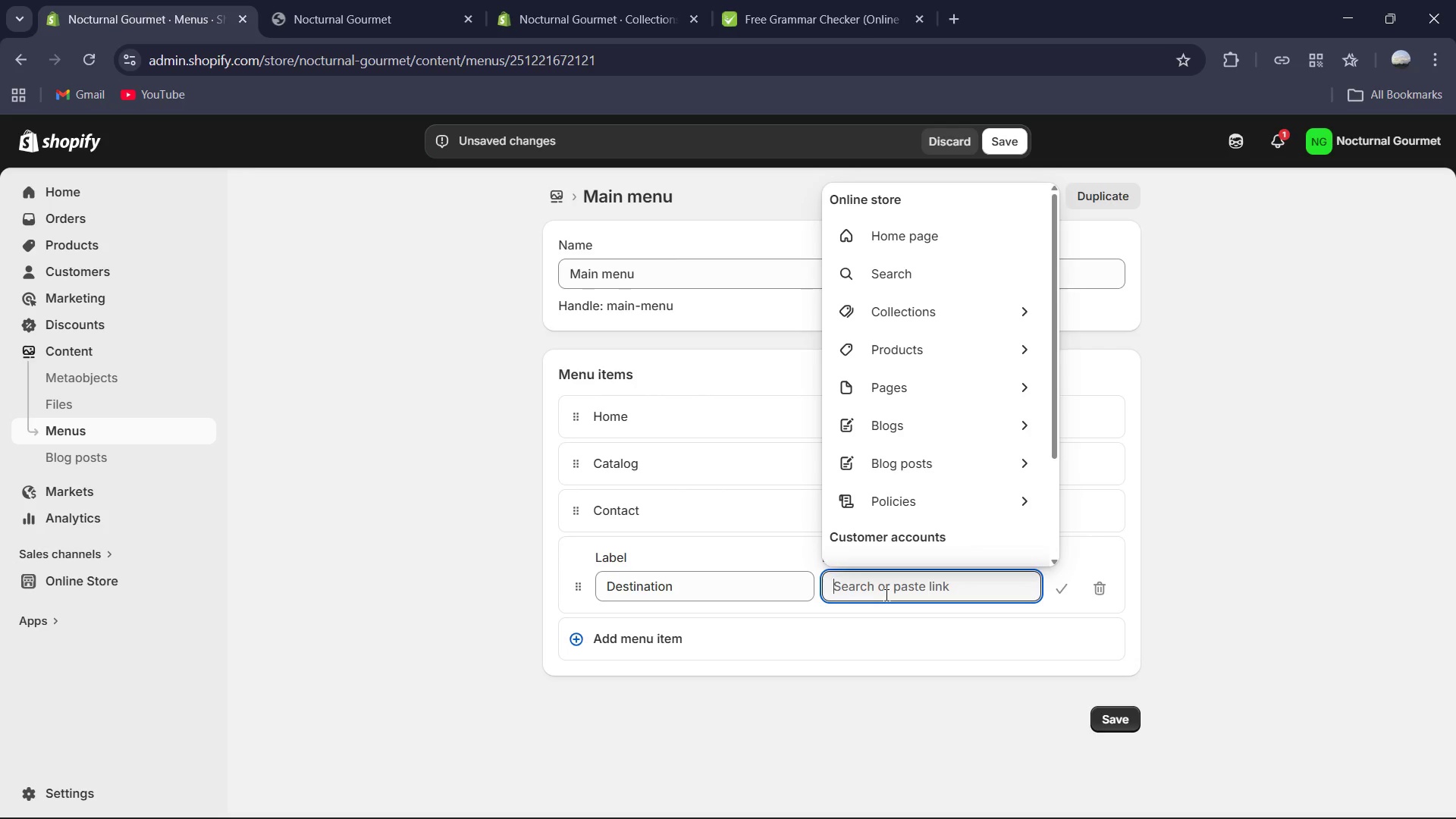 
wait(17.72)
 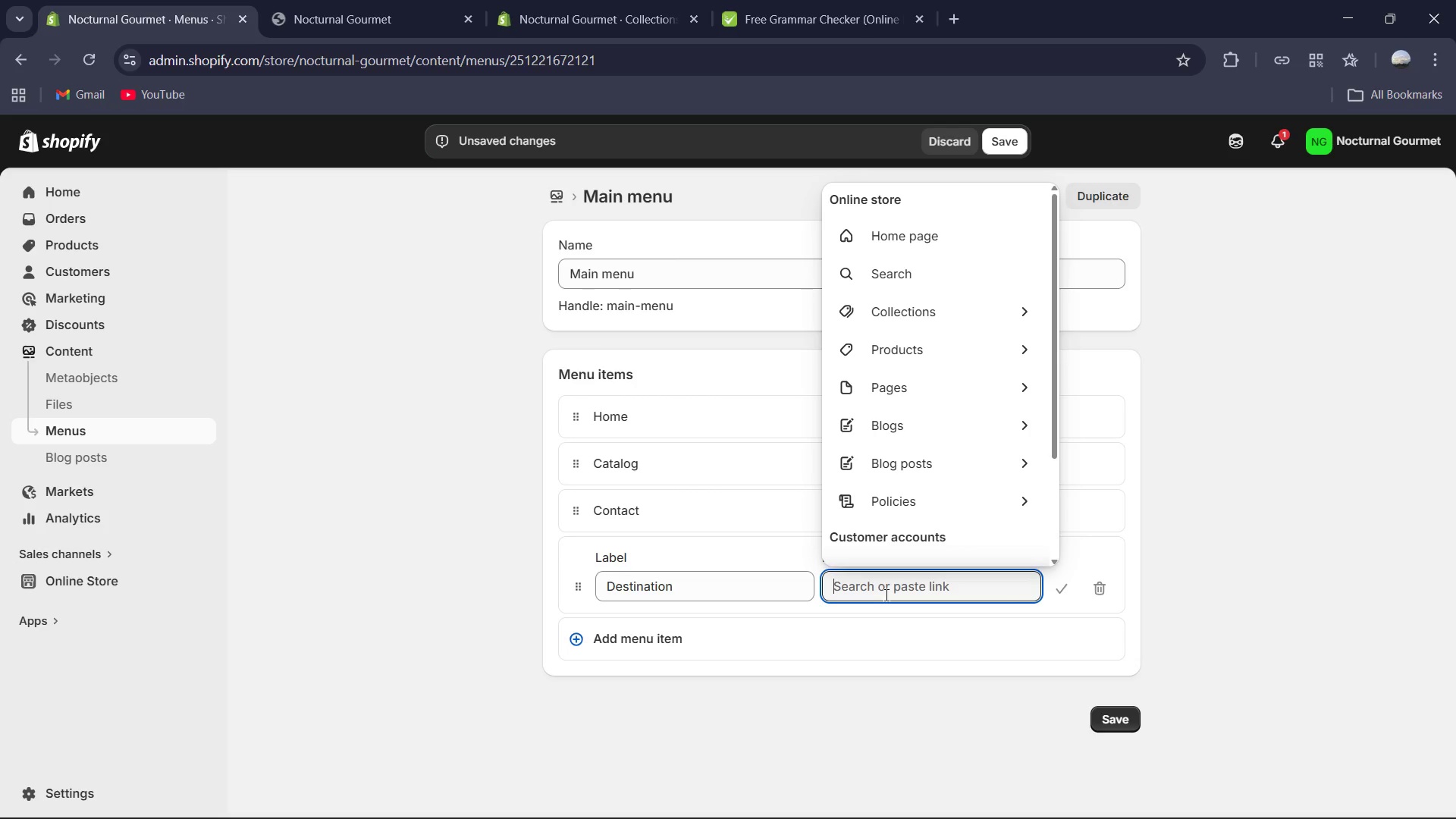 
key(Shift+3)
 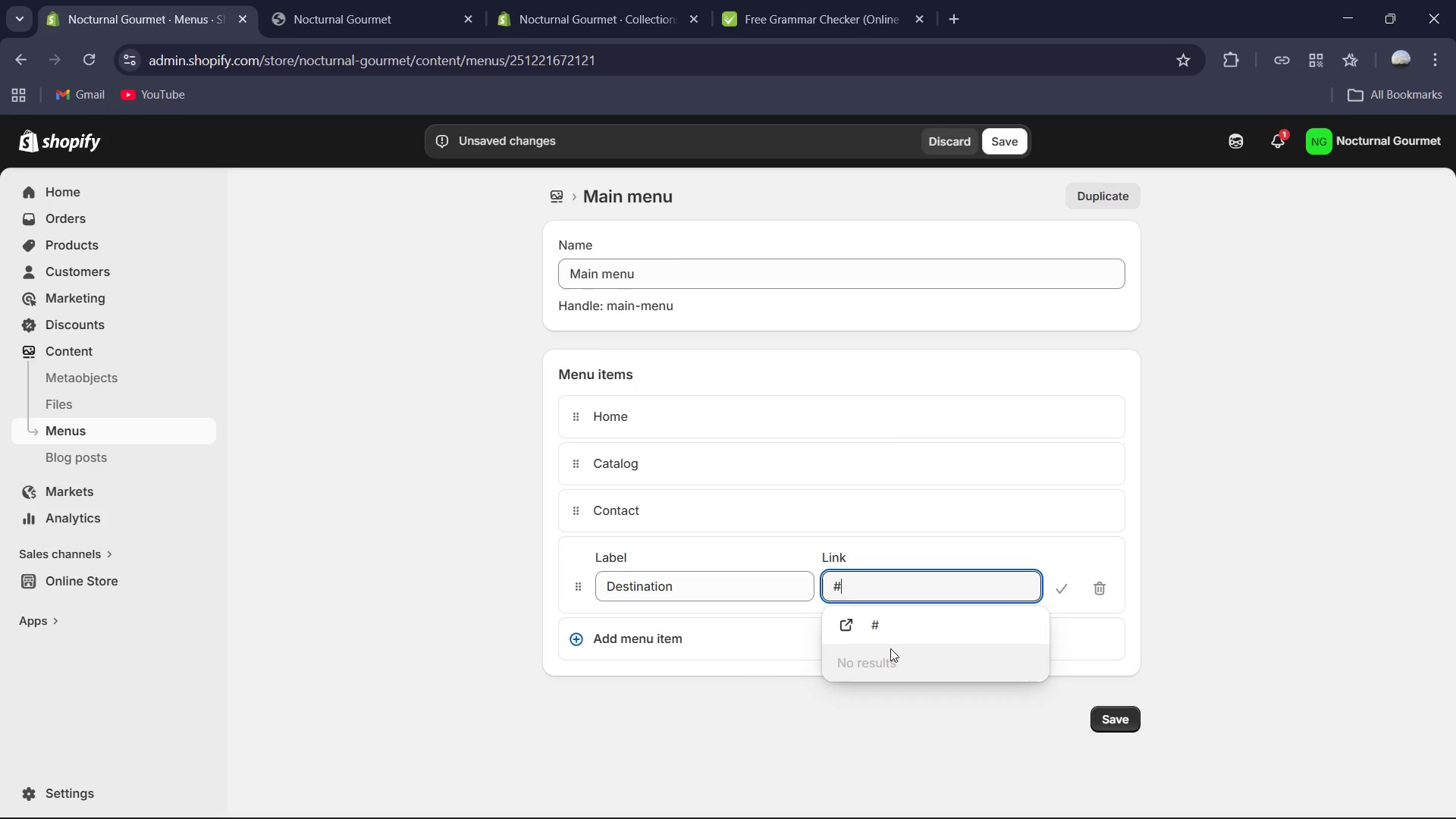 
left_click([866, 698])
 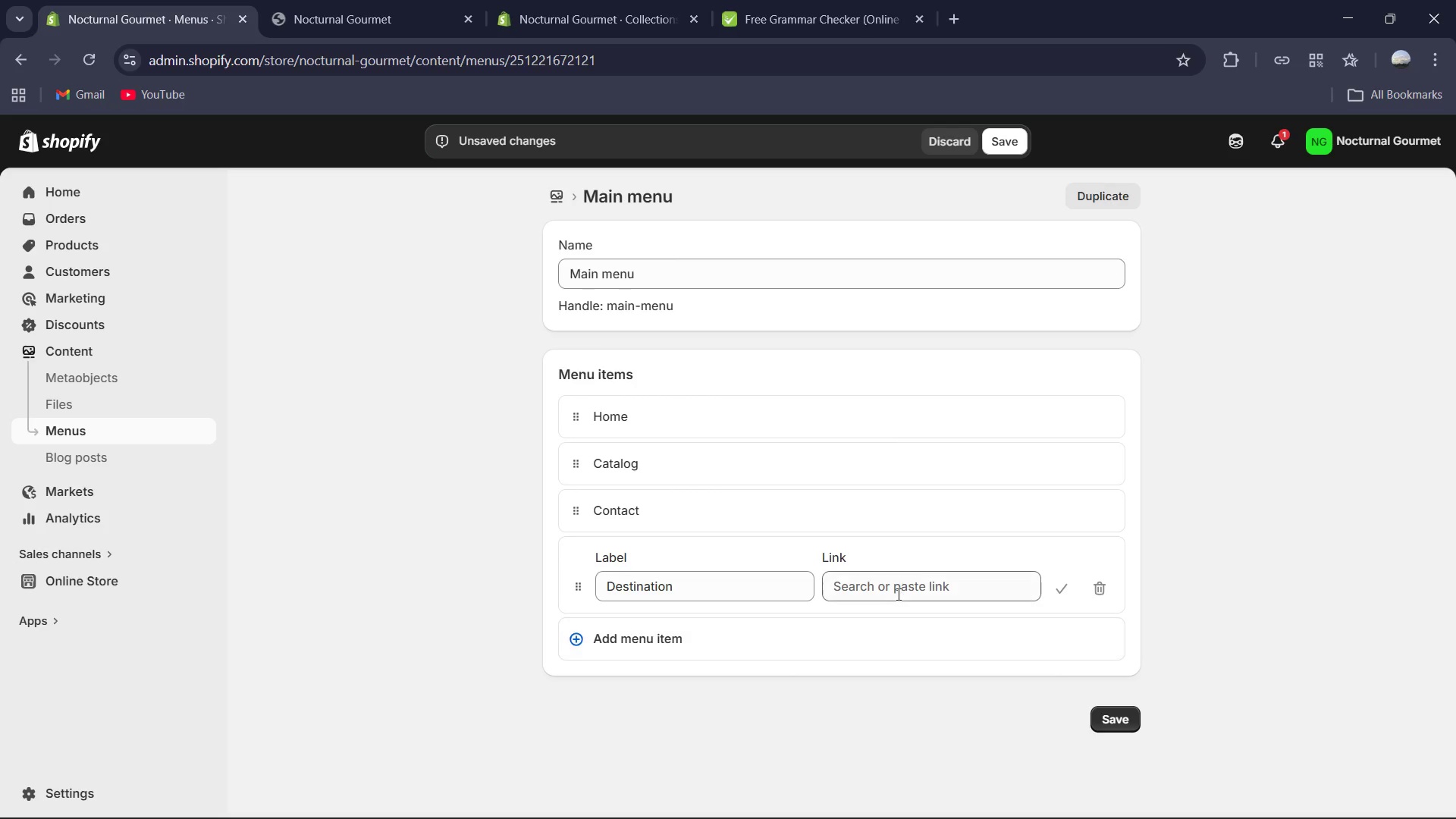 
left_click_drag(start_coordinate=[899, 593], to_coordinate=[903, 592])
 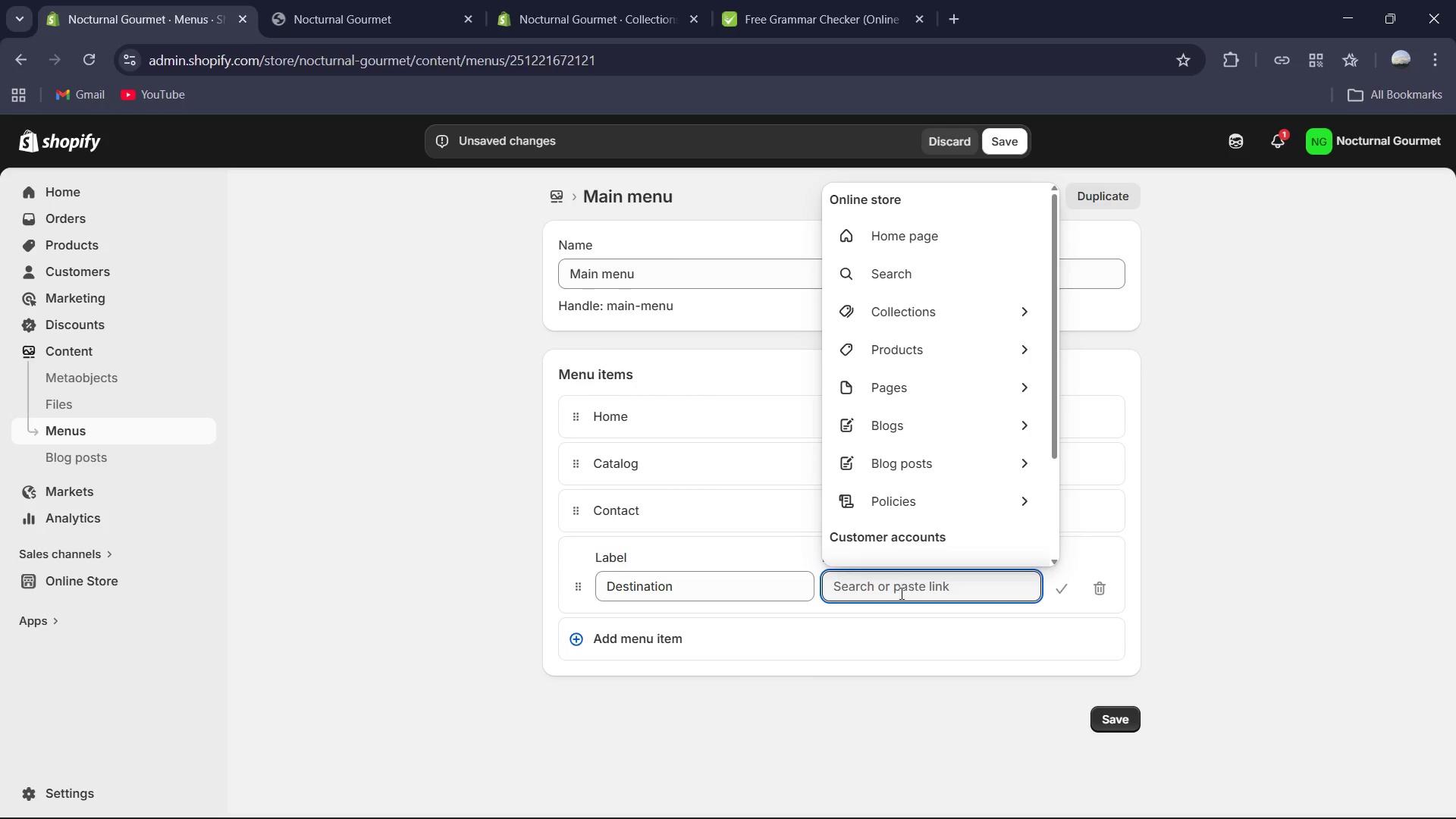 
key(Shift+ShiftRight)
 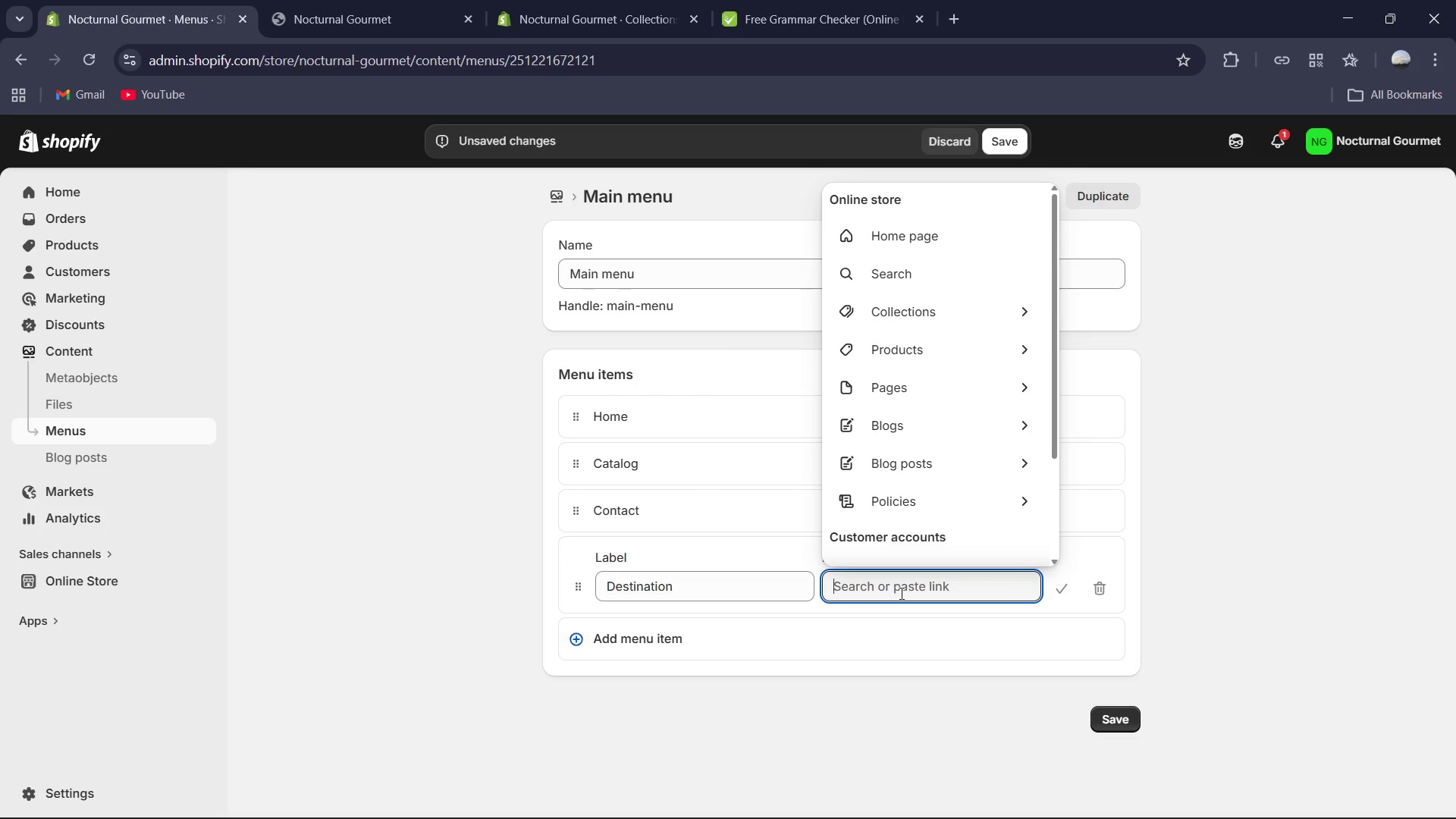 
key(Shift+3)
 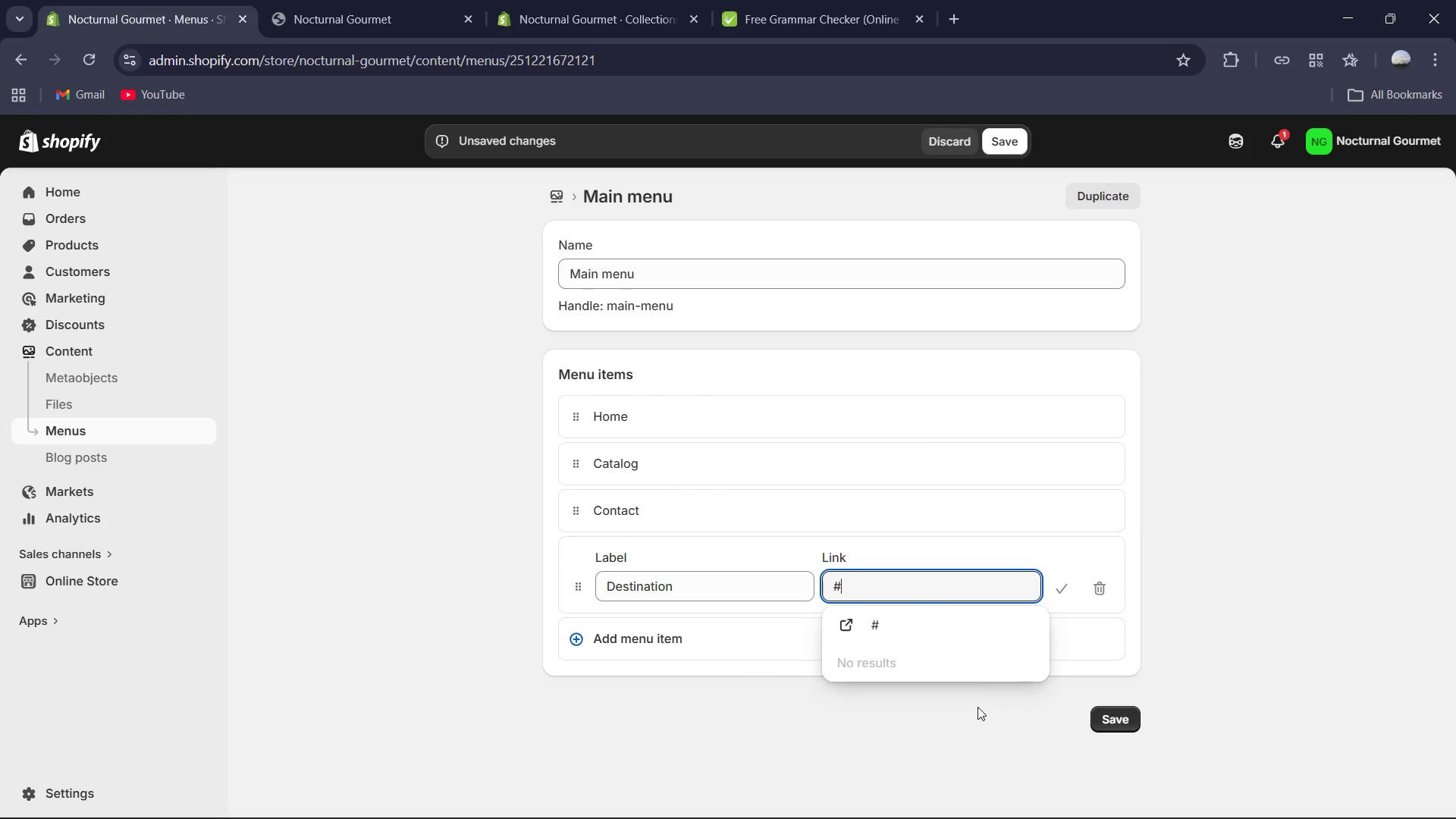 
left_click([971, 623])
 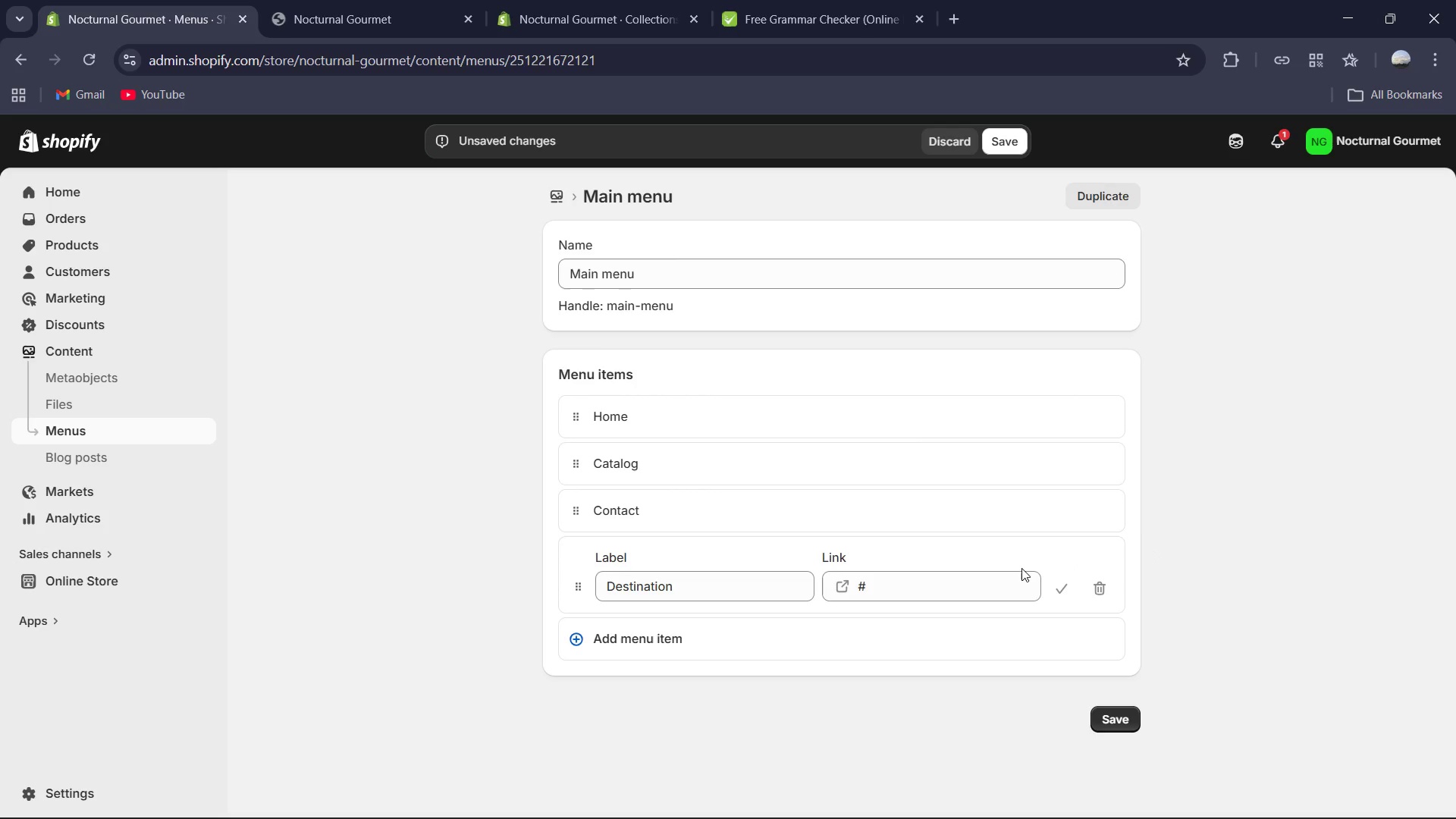 
wait(6.06)
 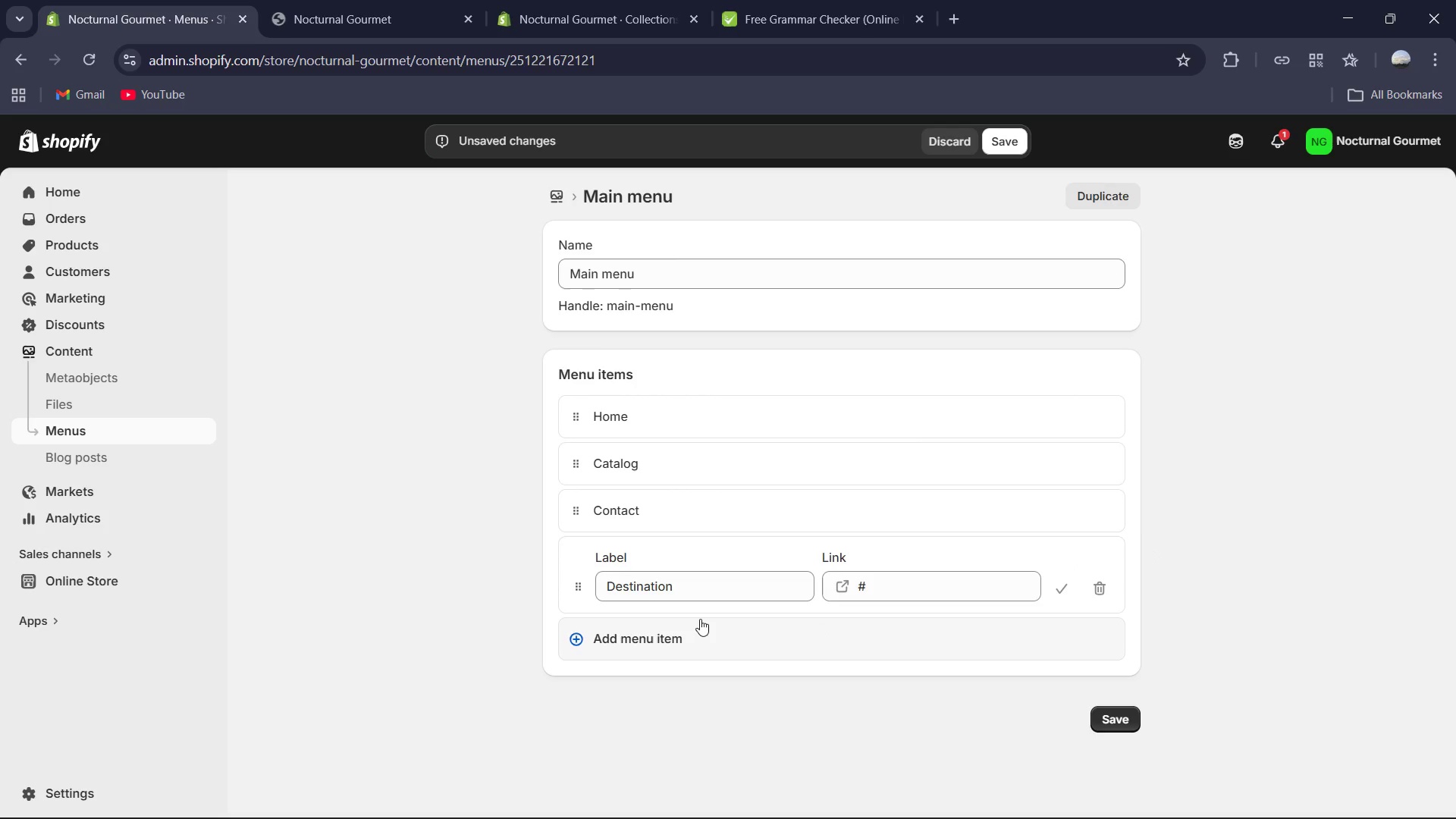 
left_click([788, 632])
 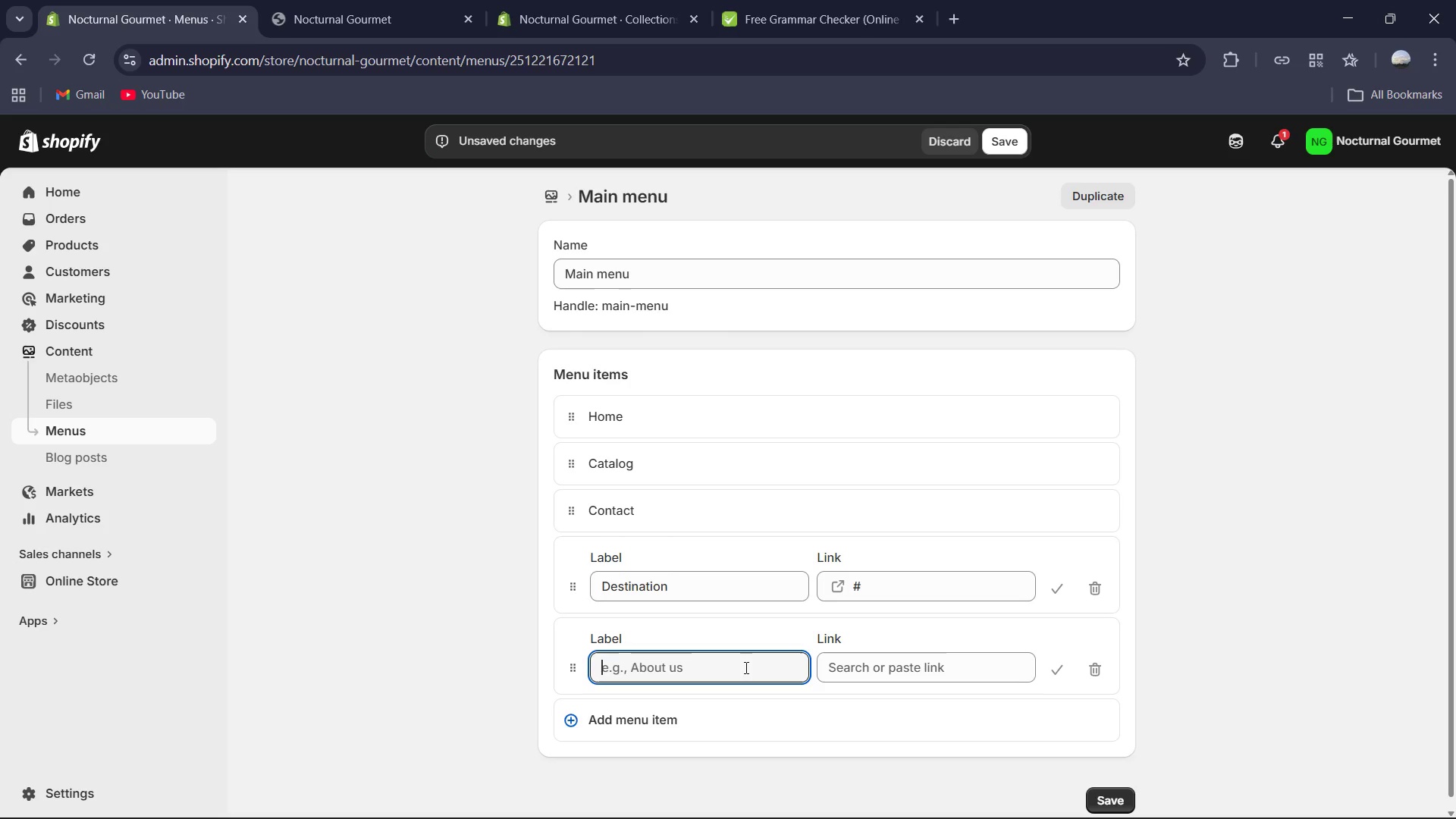 
wait(5.77)
 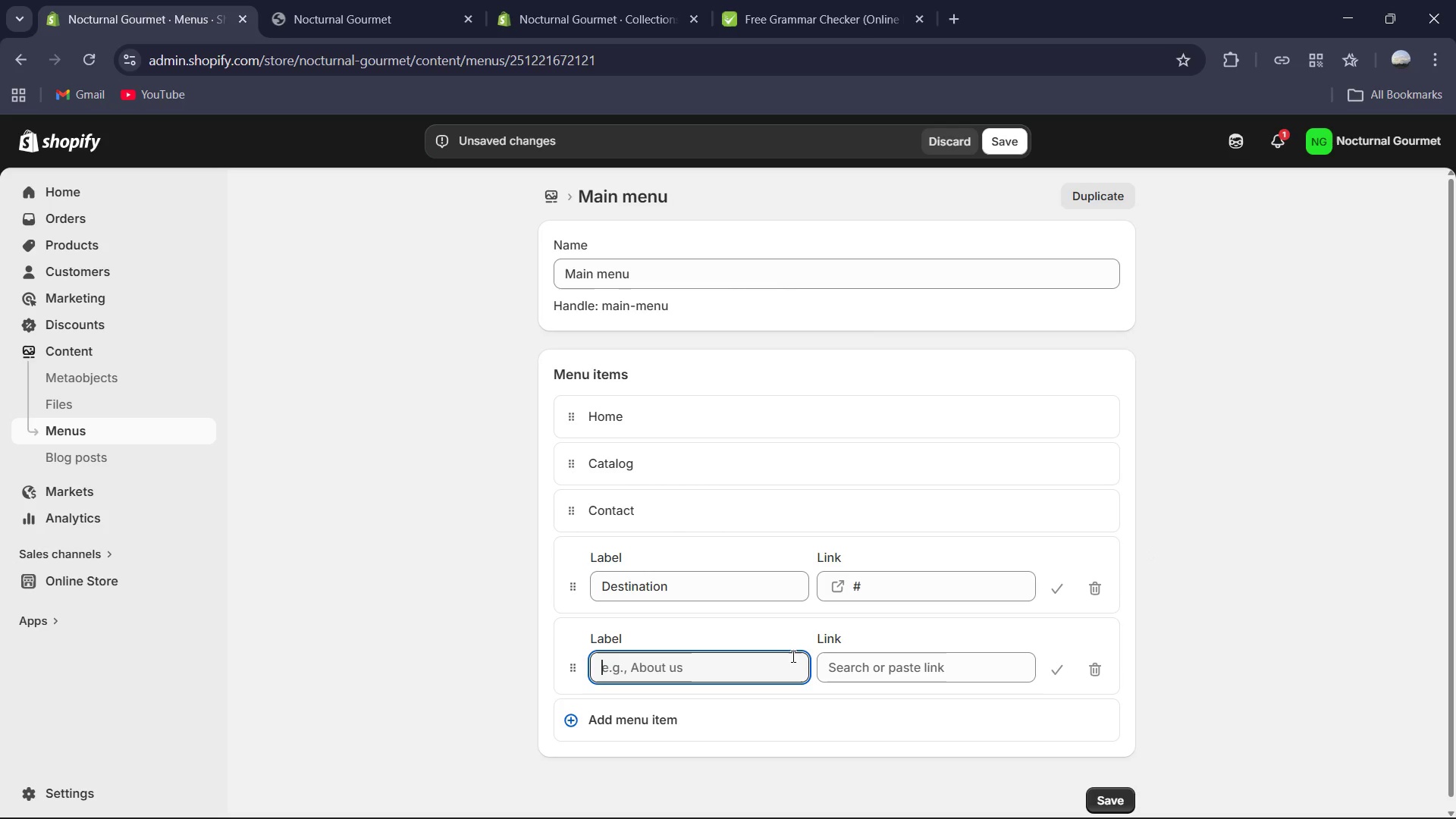 
type(Tokyo )
 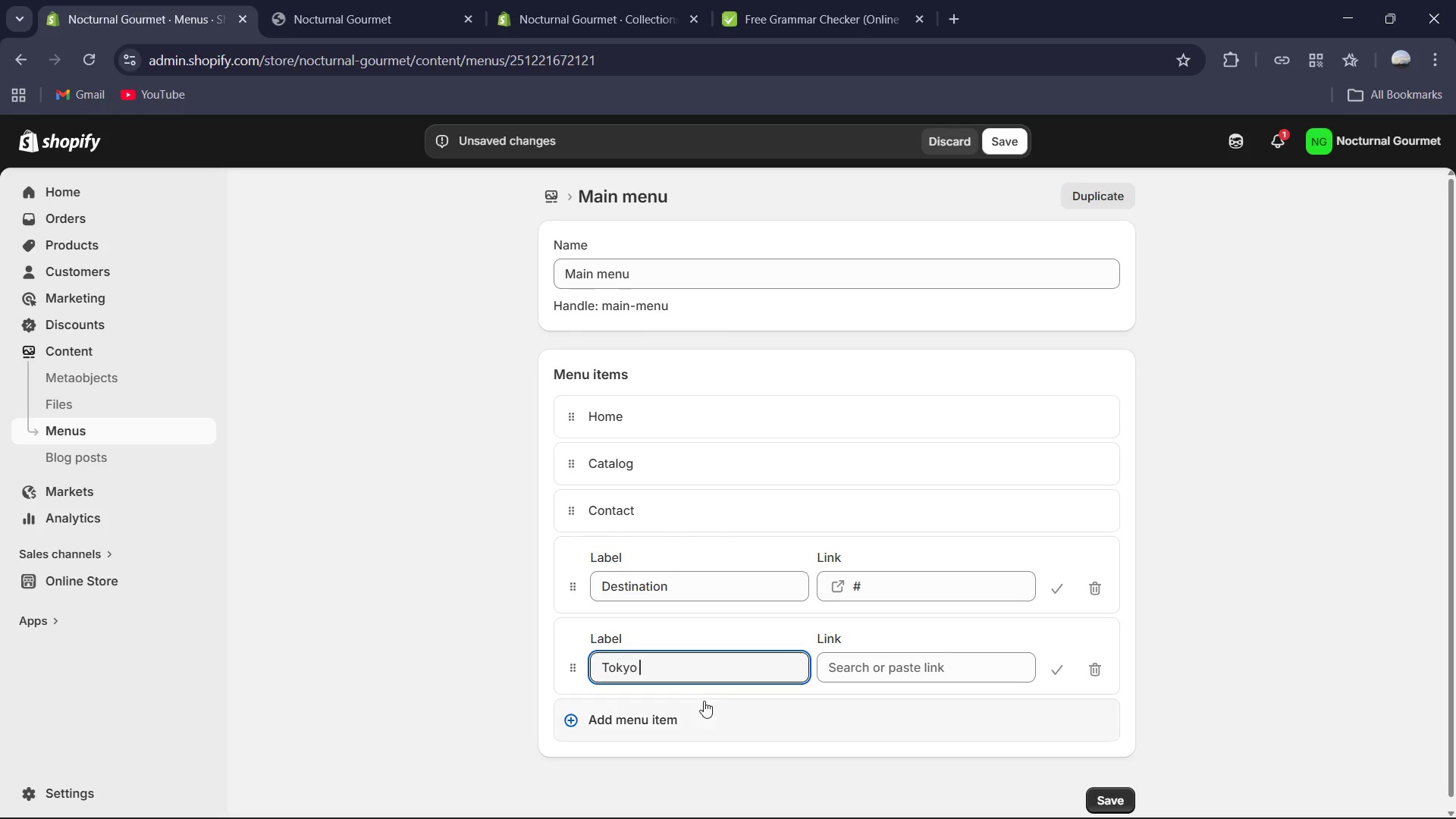 
left_click([689, 715])
 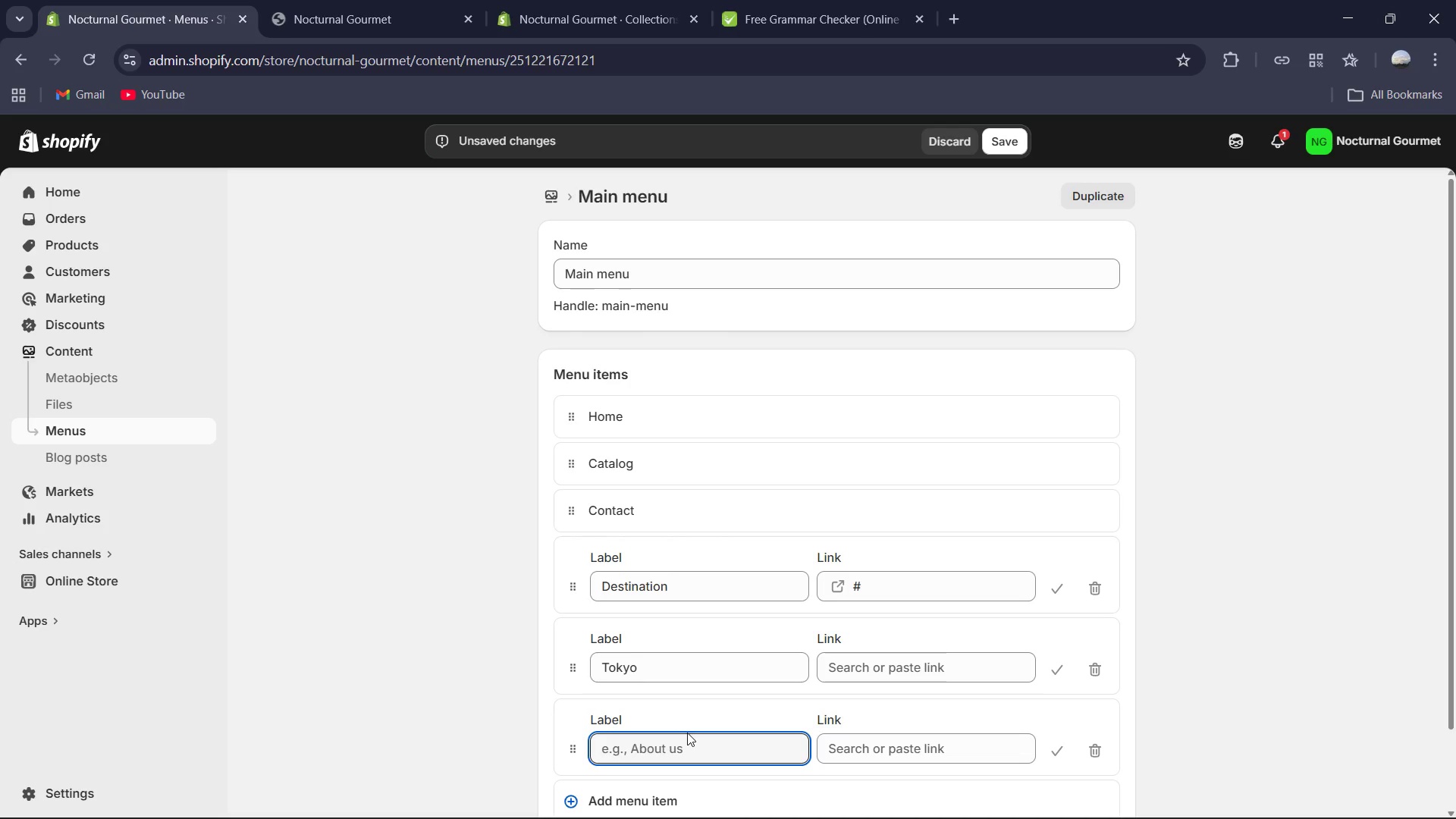 
type(PAris )
 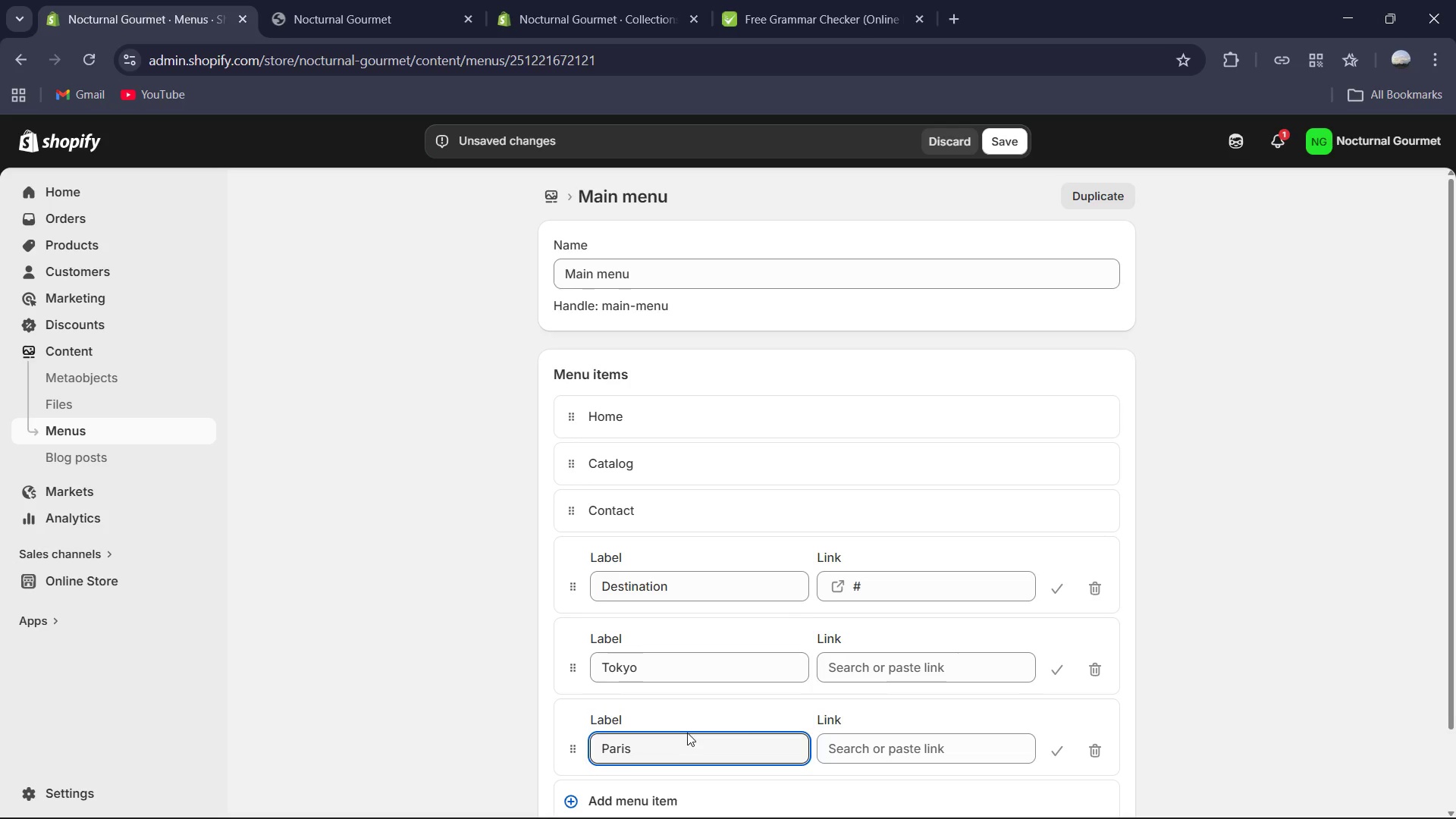 
scroll: coordinate [687, 733], scroll_direction: down, amount: 2.0
 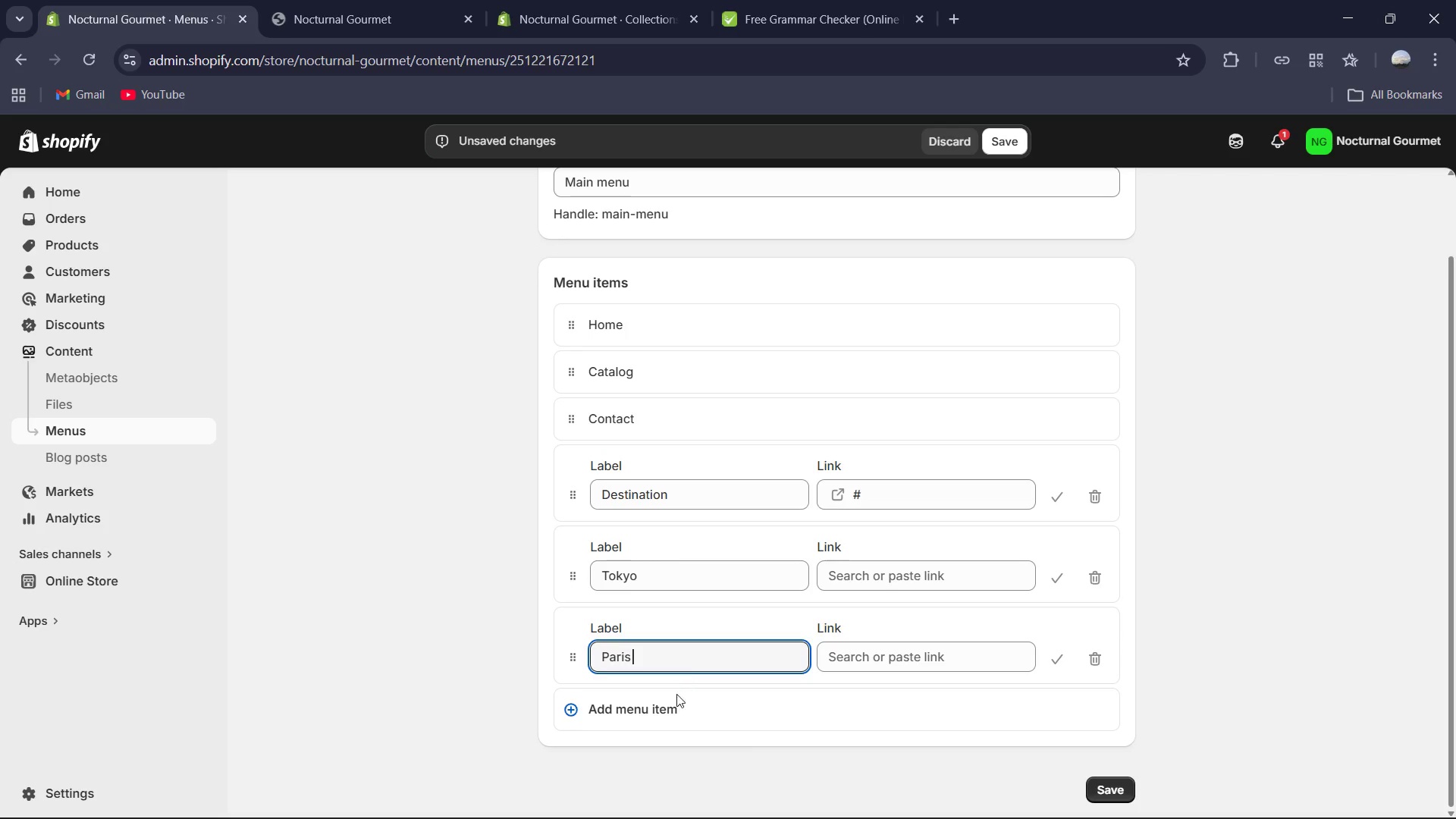 
left_click([672, 714])
 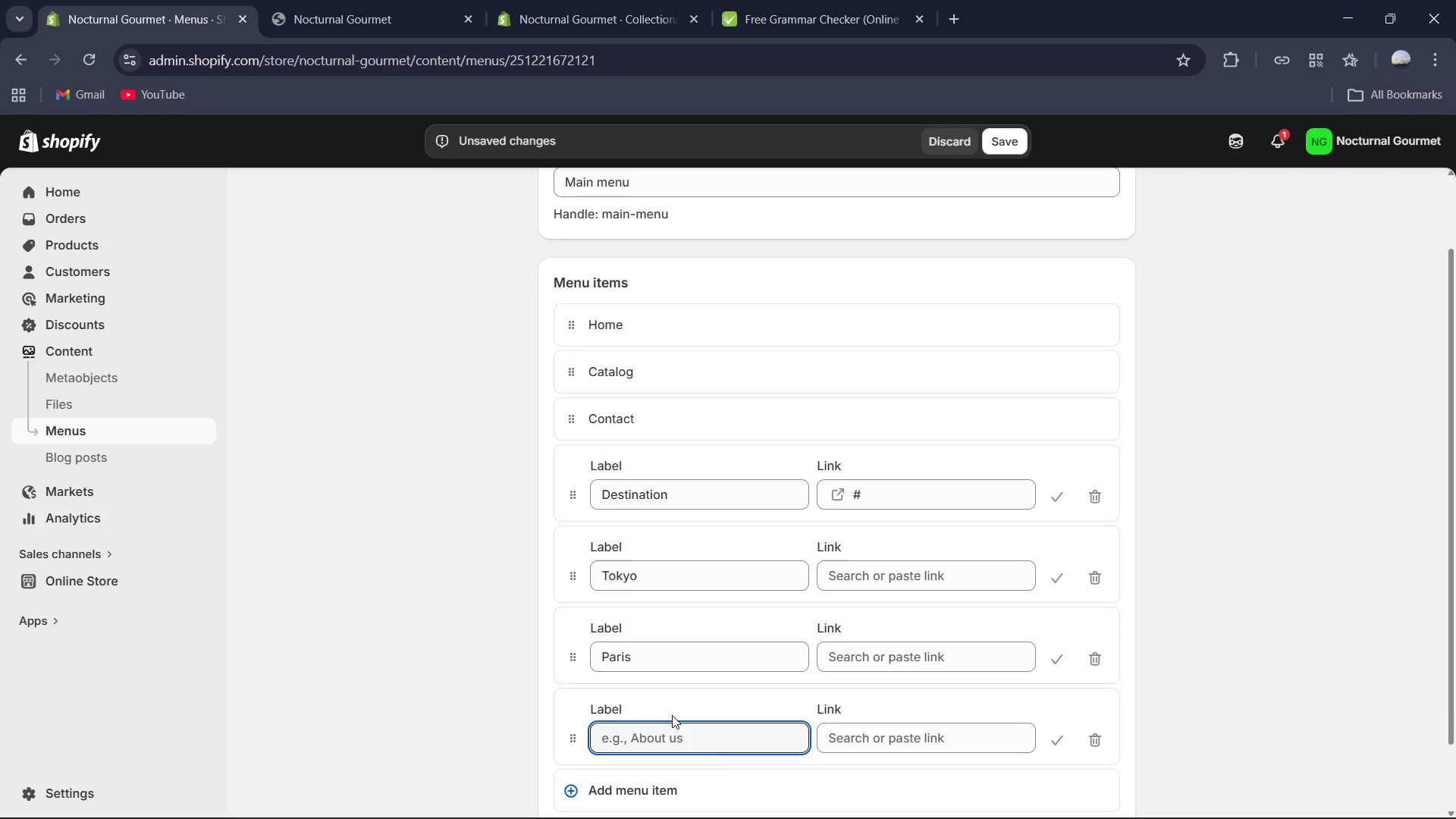 
type(New Orleans )
 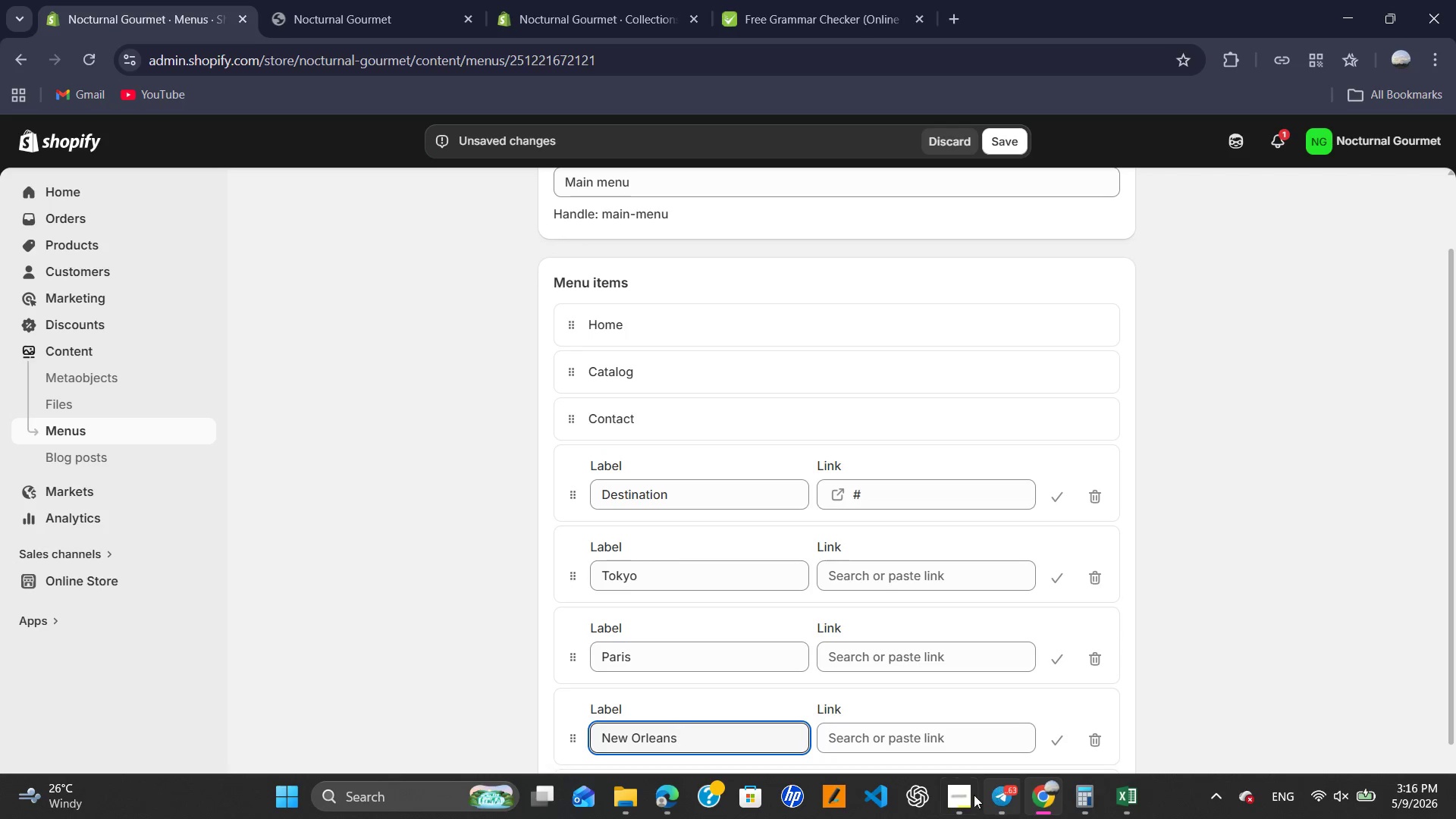 
left_click([955, 798])